 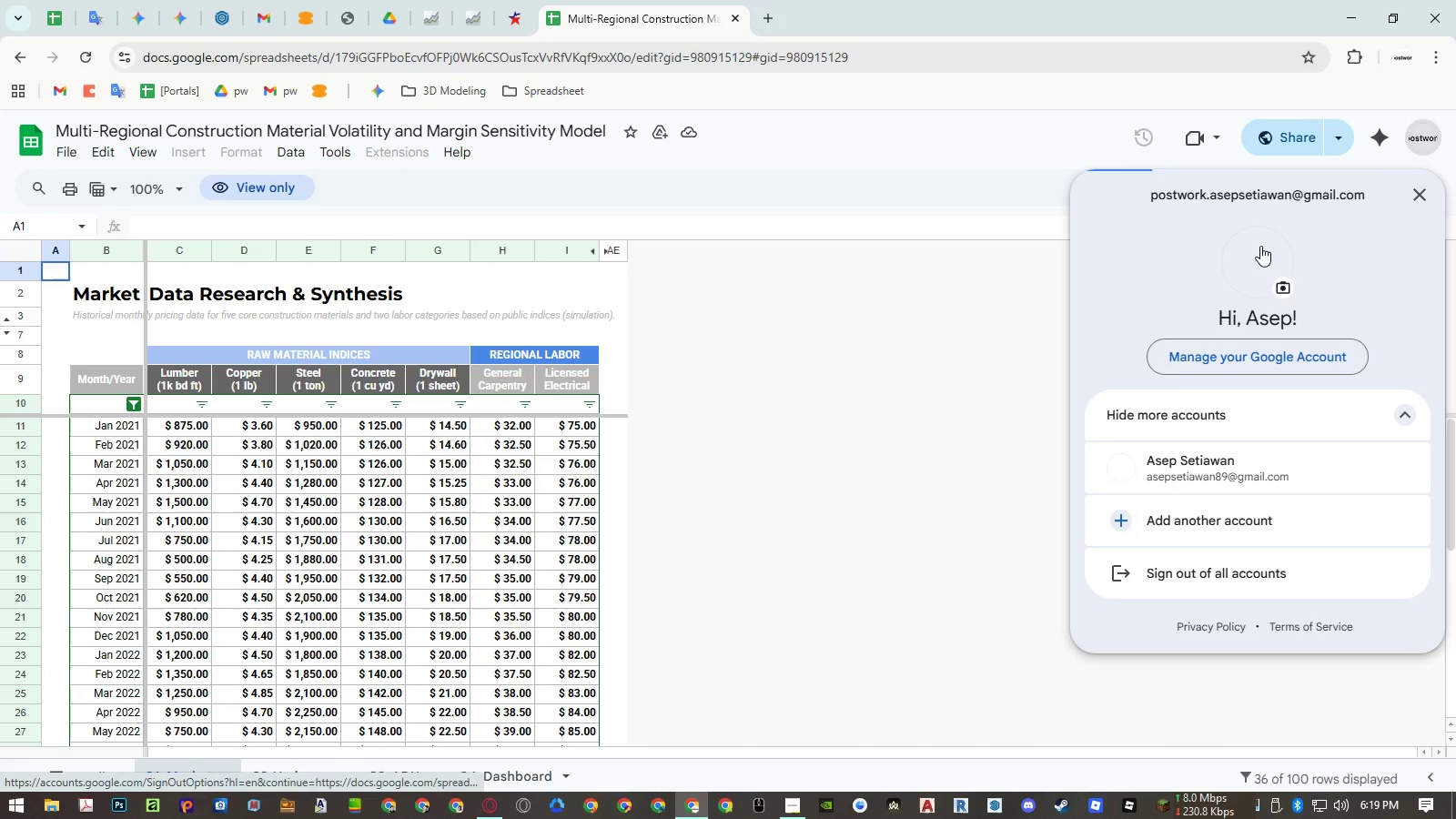 
left_click([1165, 448])
 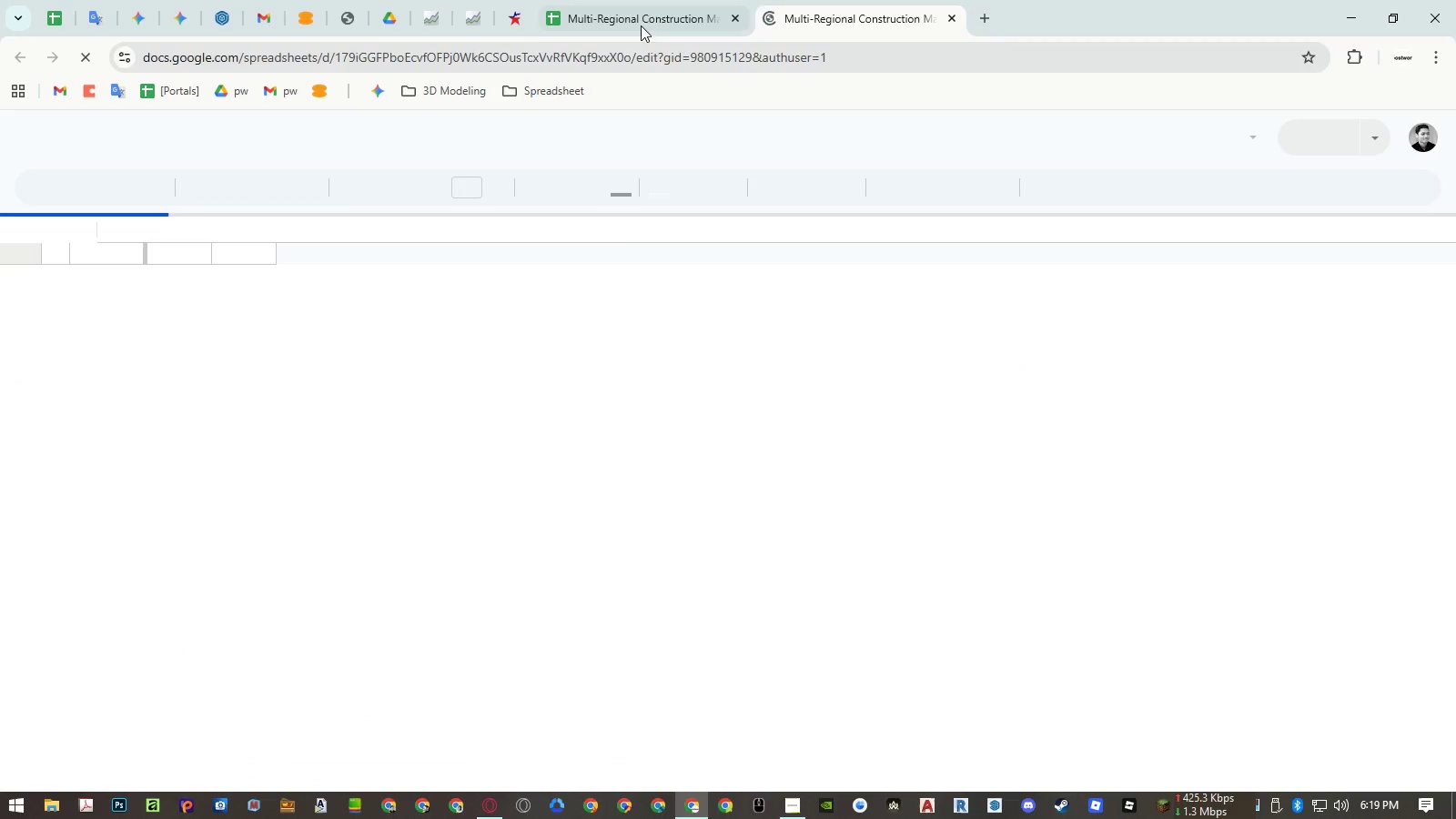 
middle_click([637, 17])
 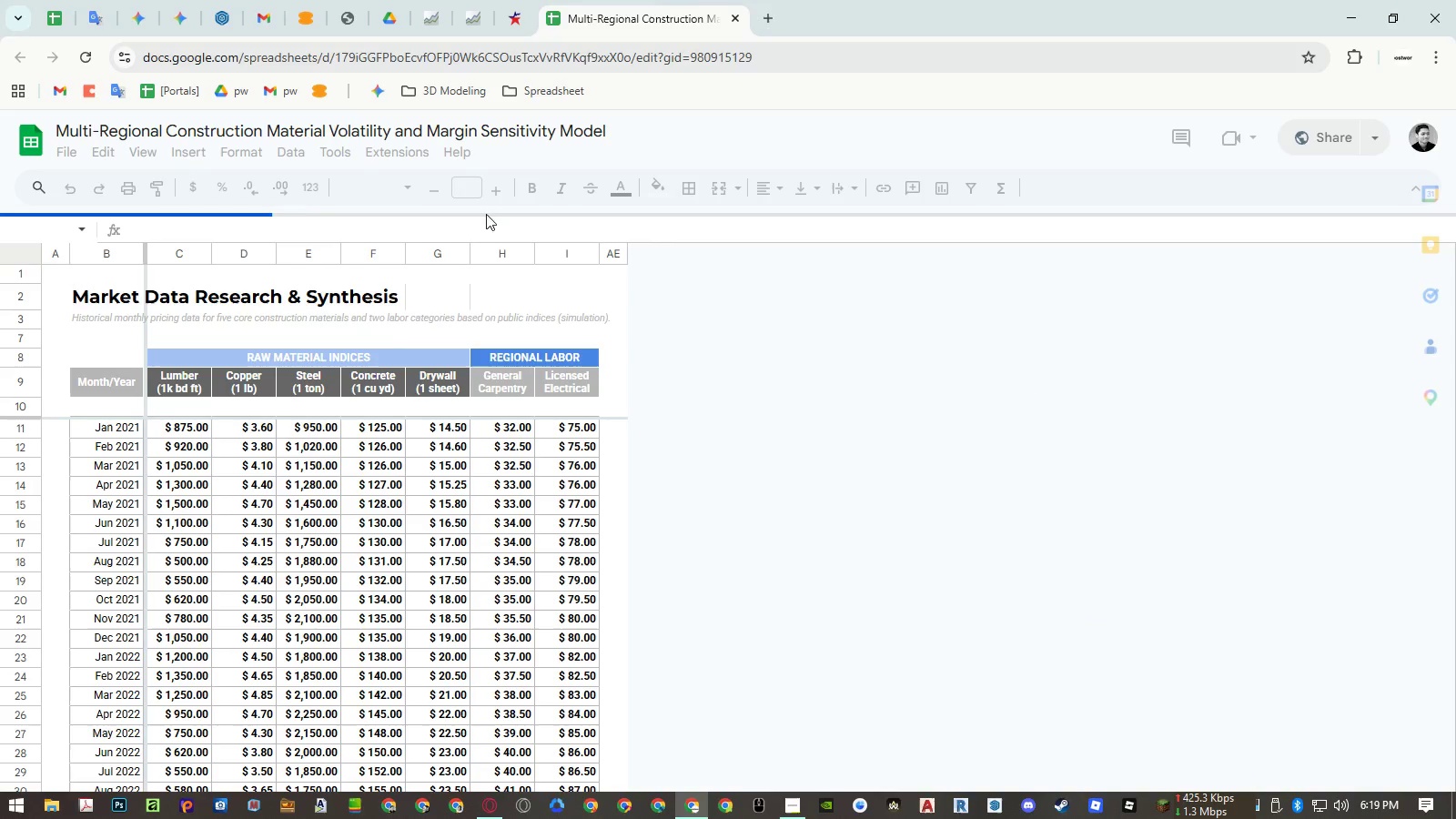 
mouse_move([379, 329])
 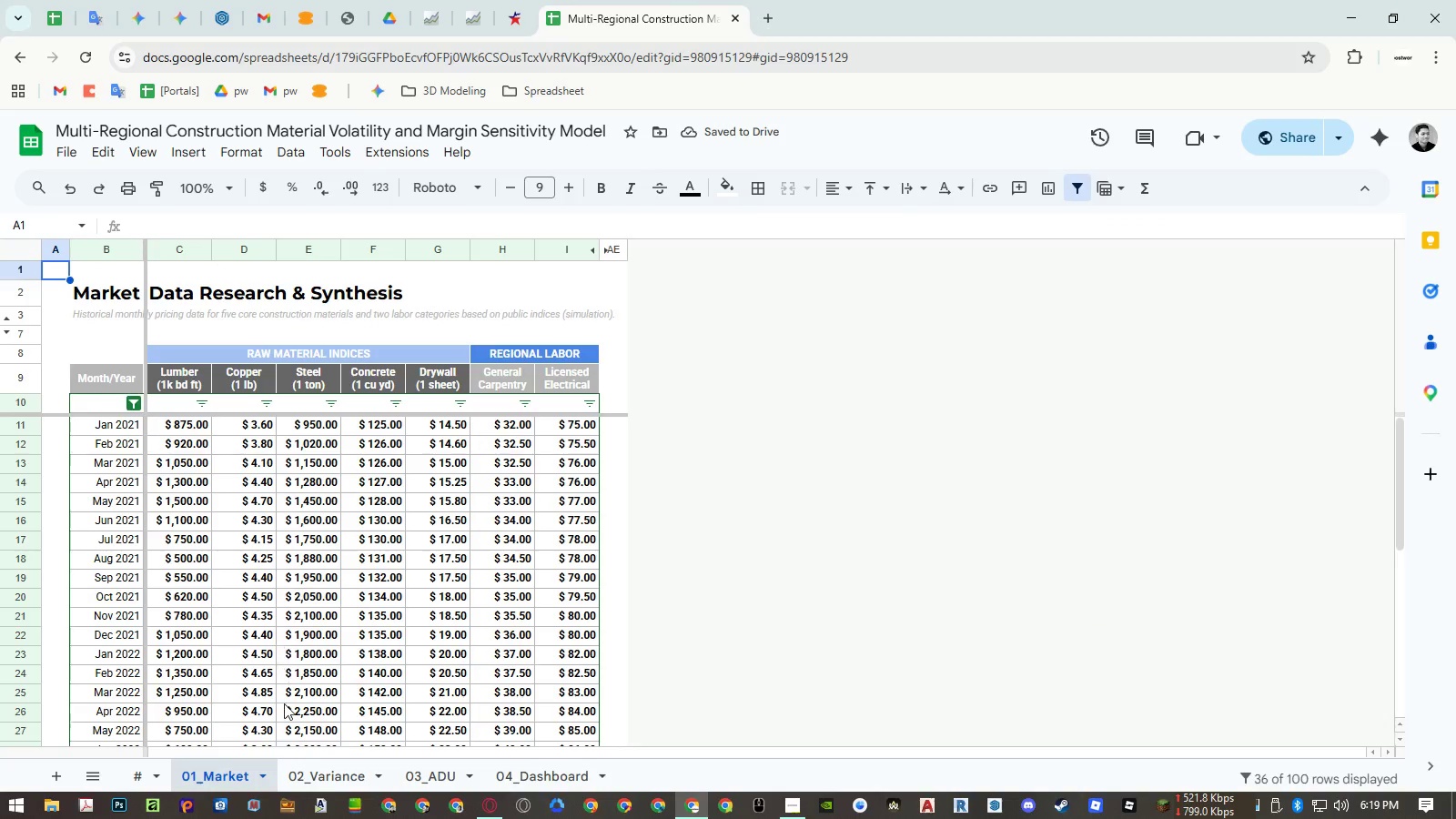 
mouse_move([265, 770])
 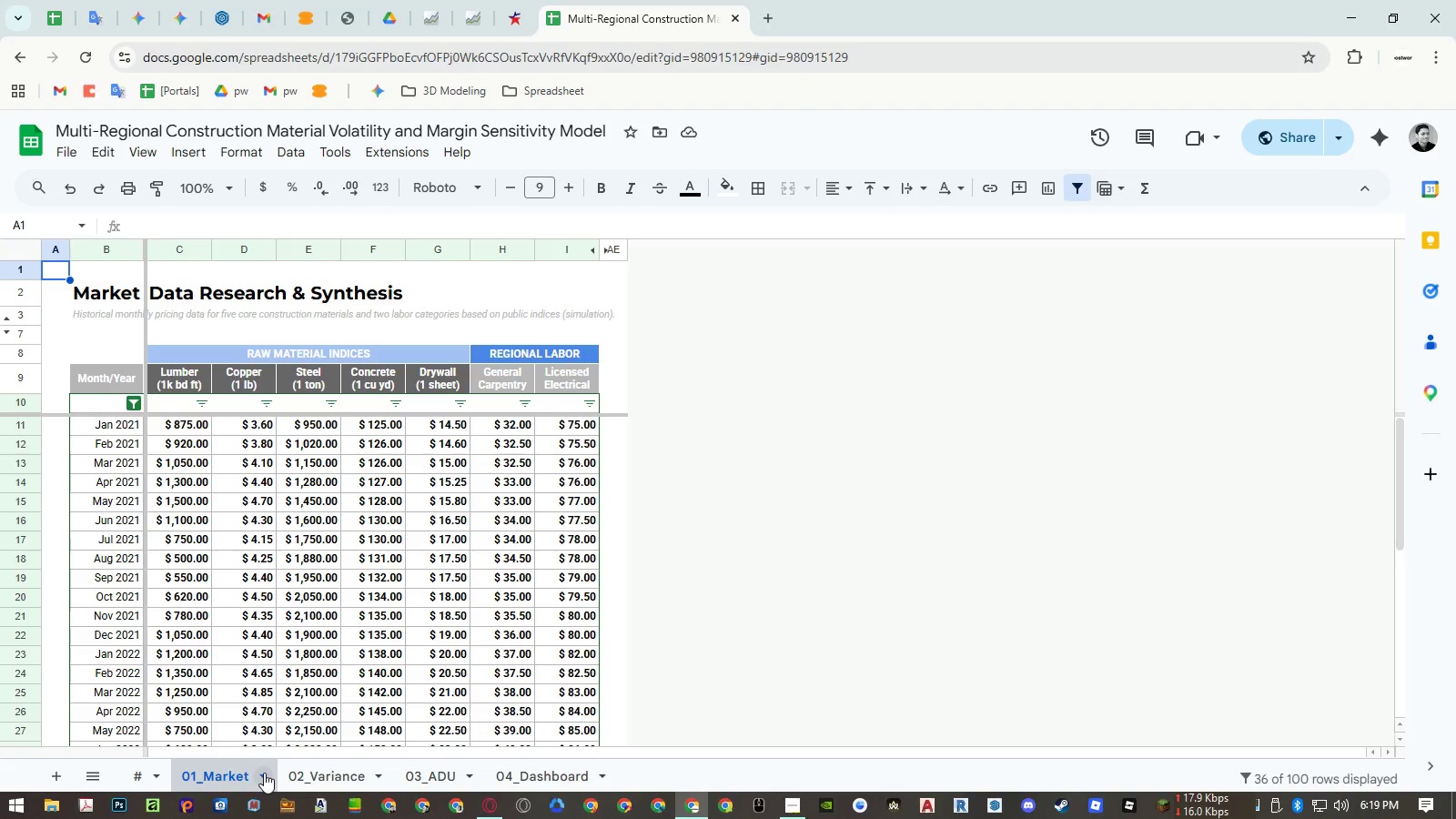 
left_click([264, 773])
 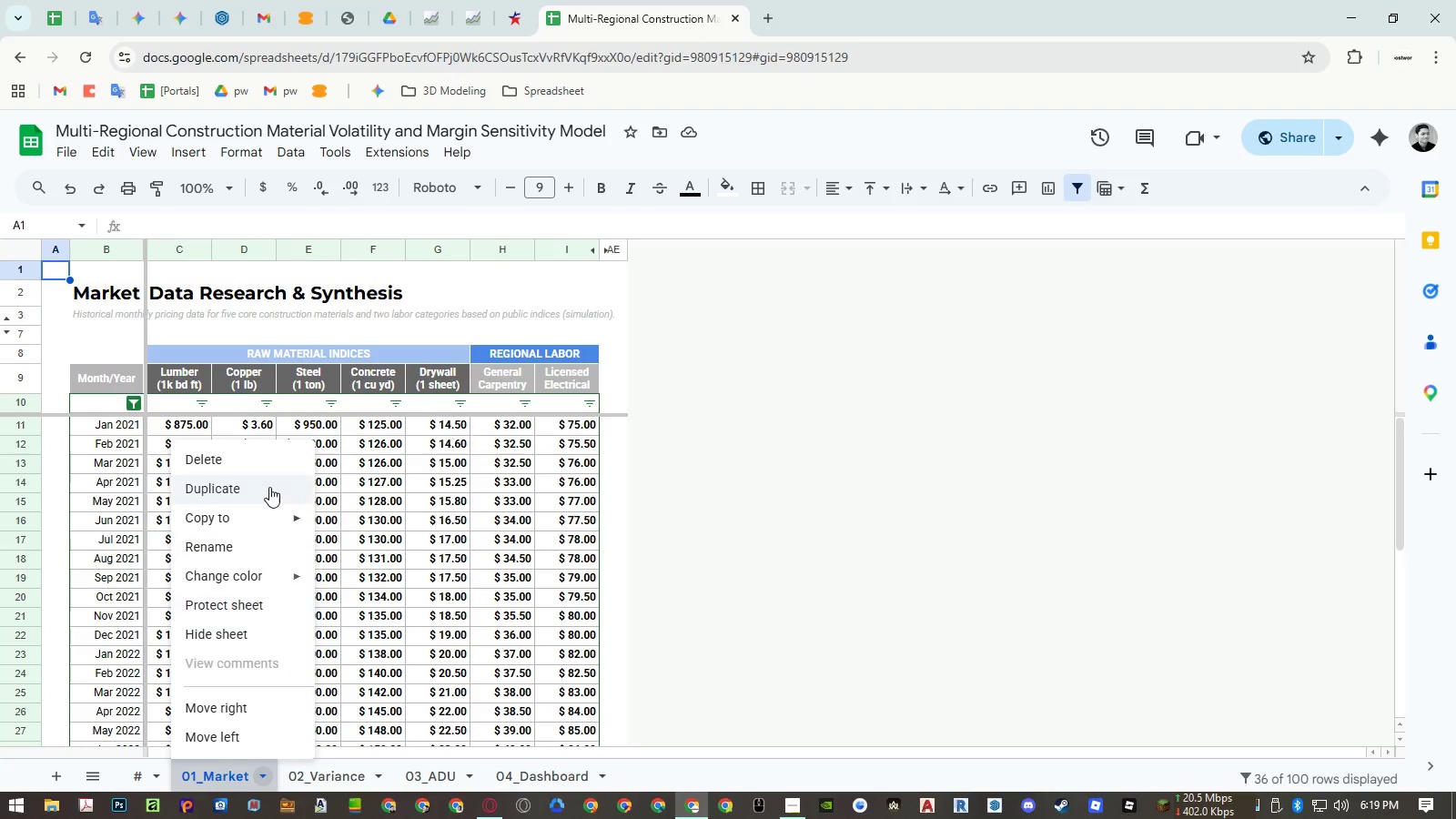 
left_click([269, 487])
 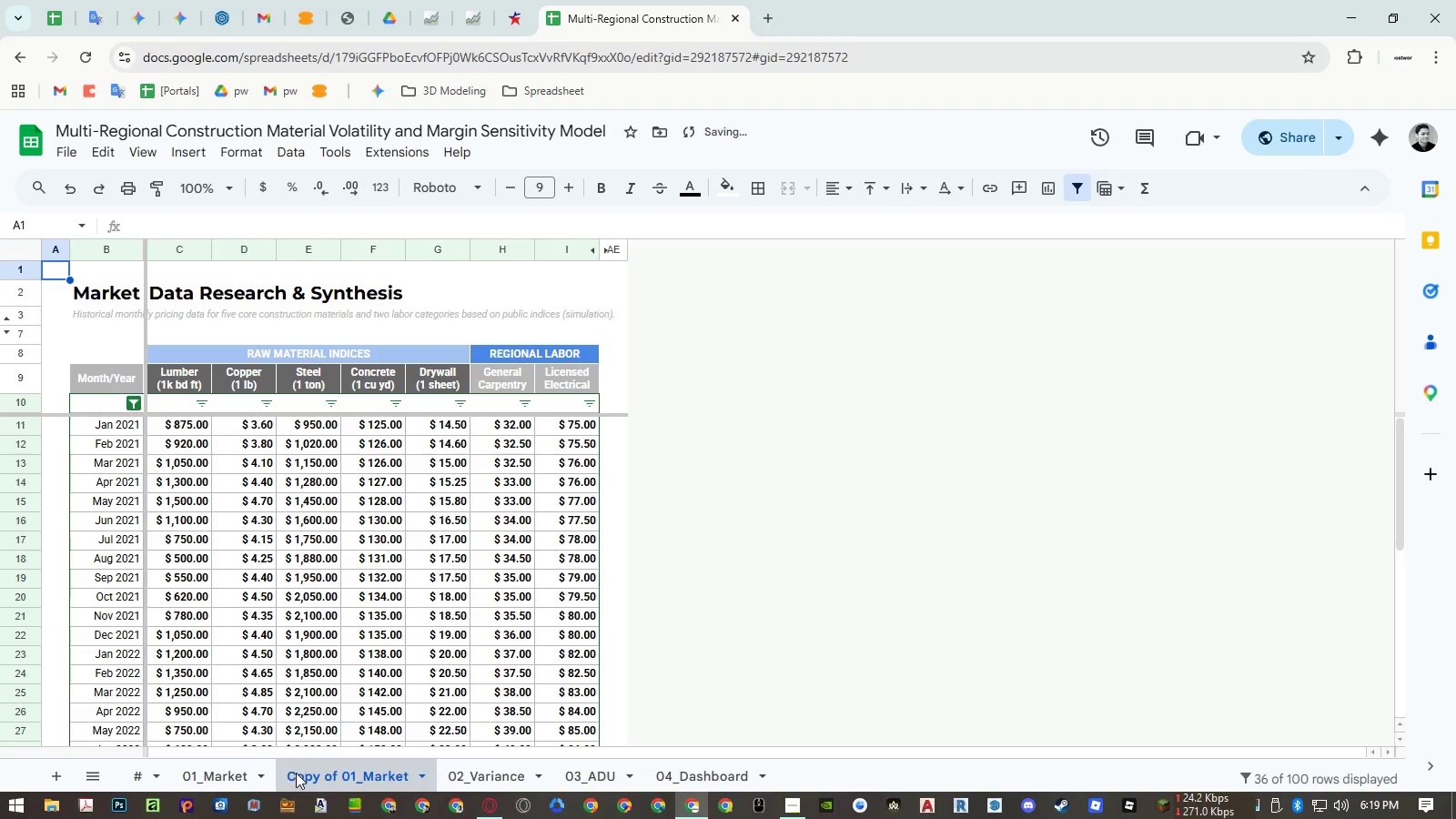 
double_click([314, 777])
 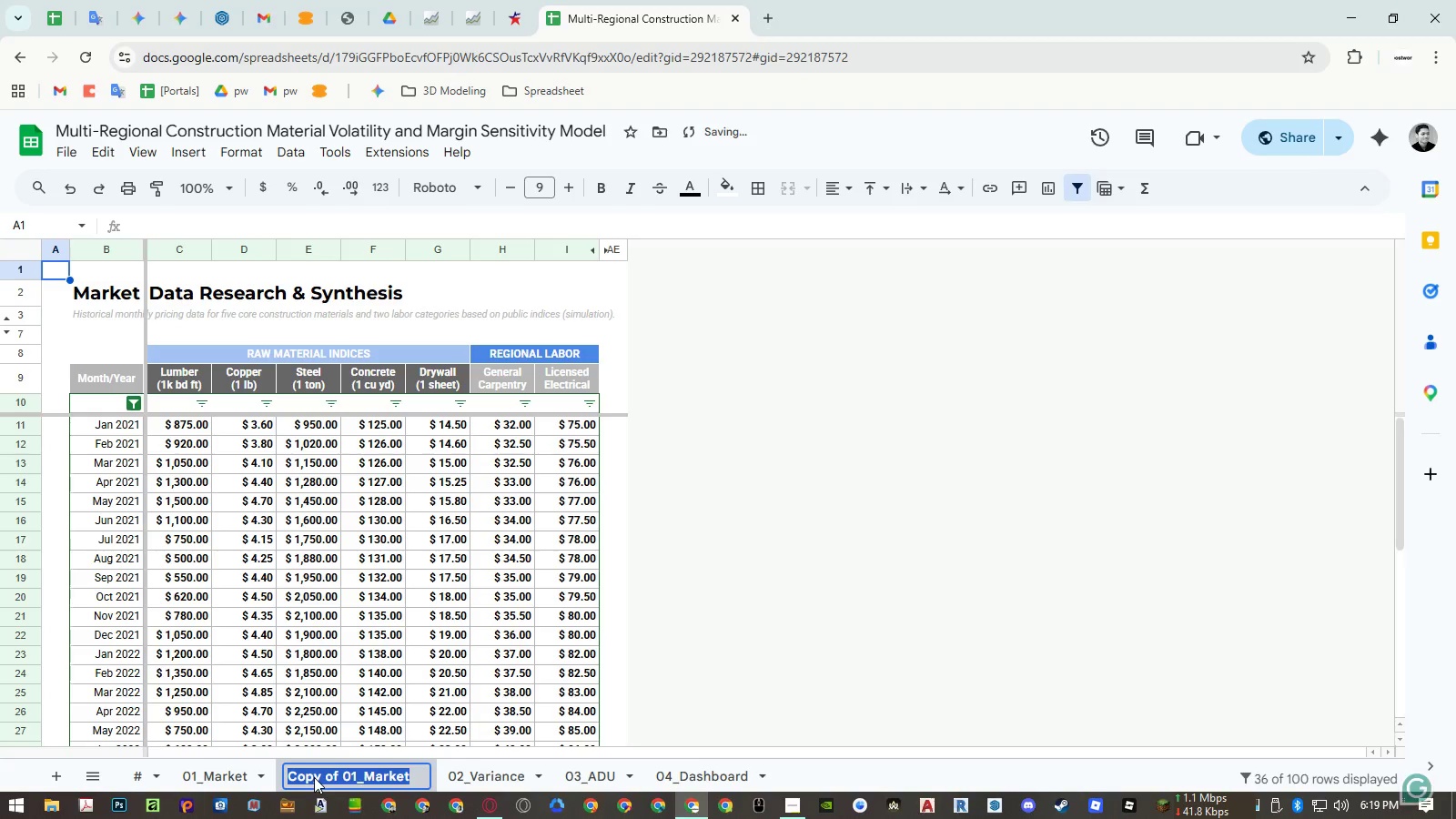 
key(Numpad0)
 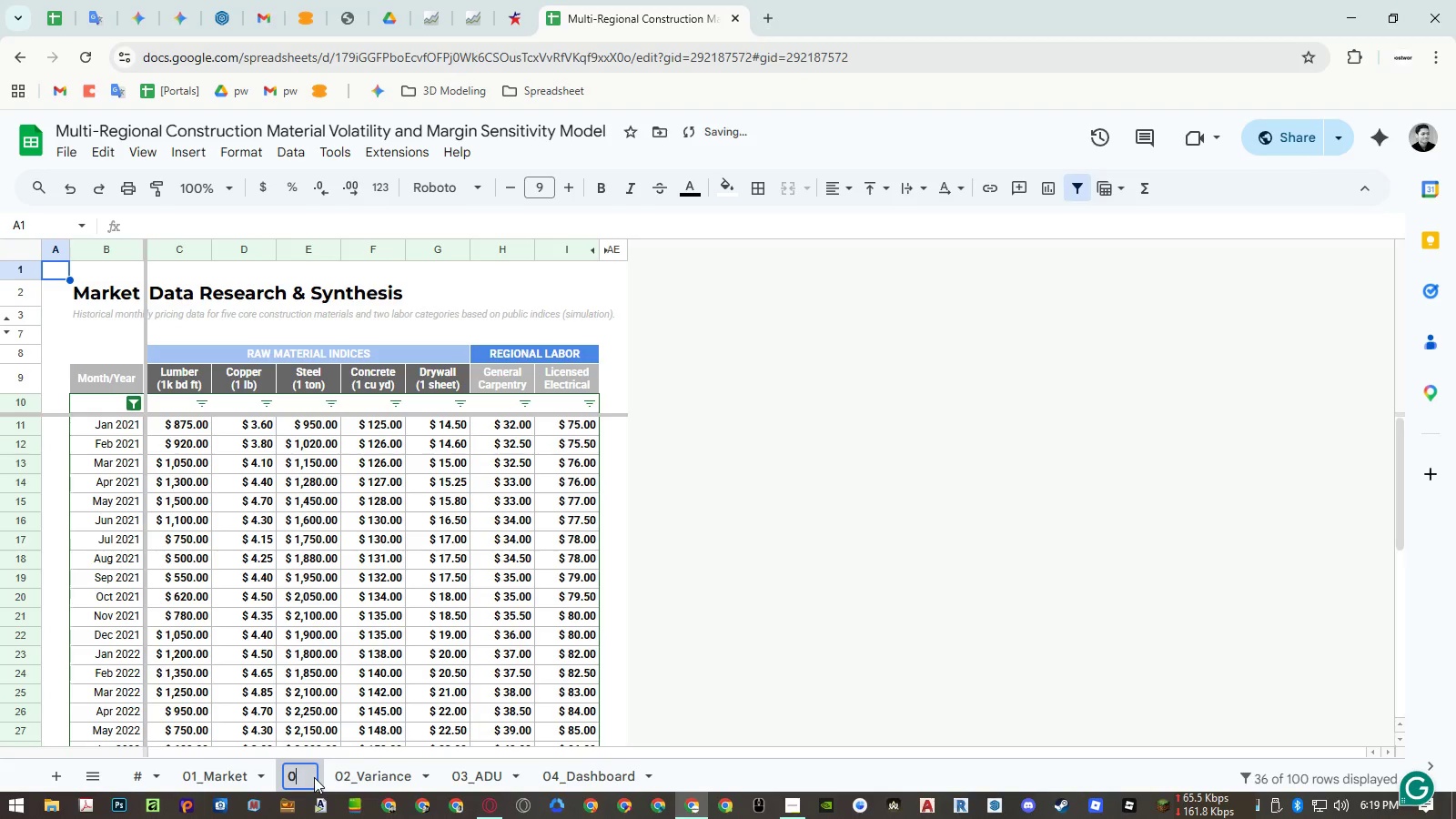 
key(Numpad1)
 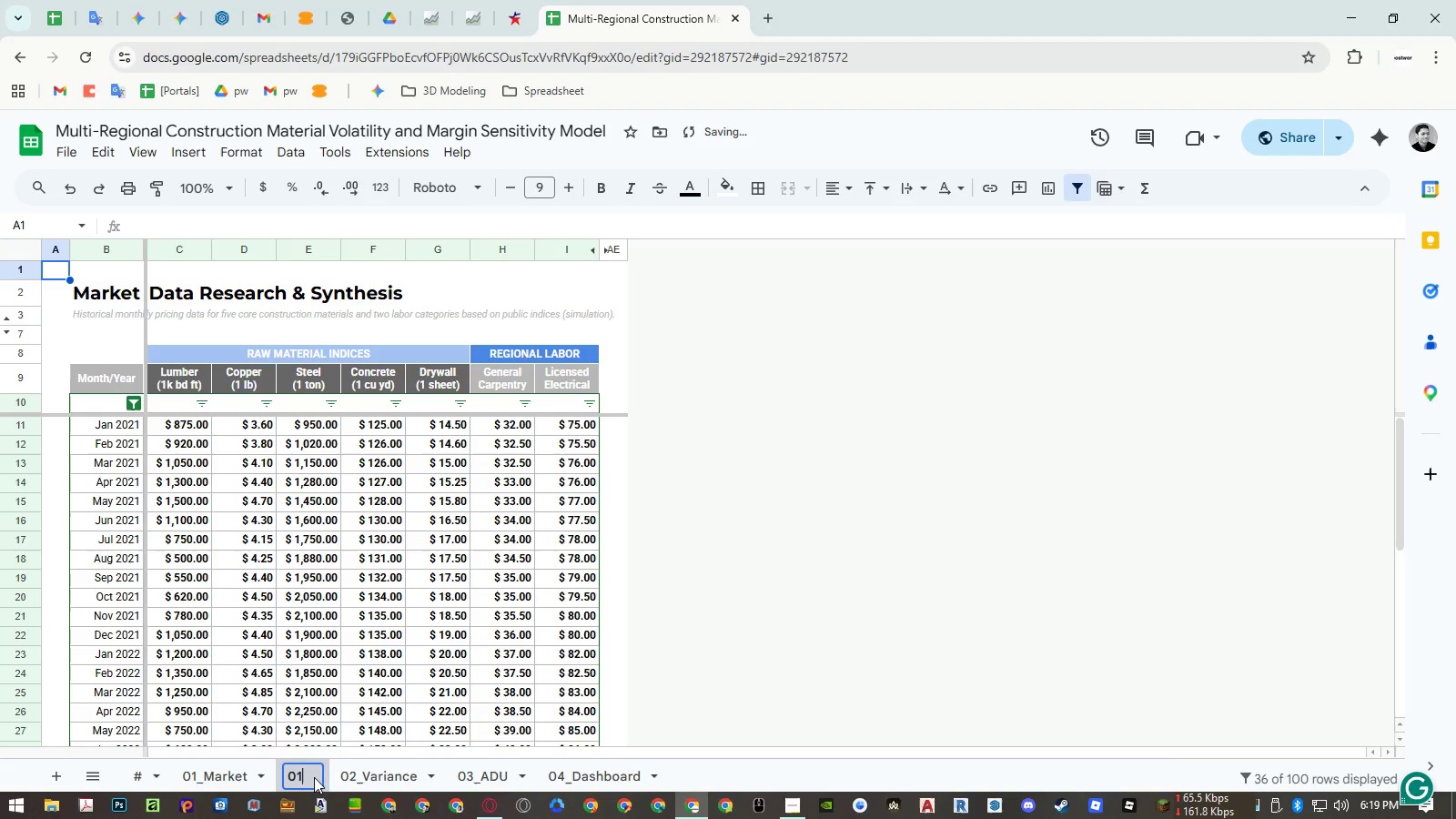 
key(NumpadEnter)
 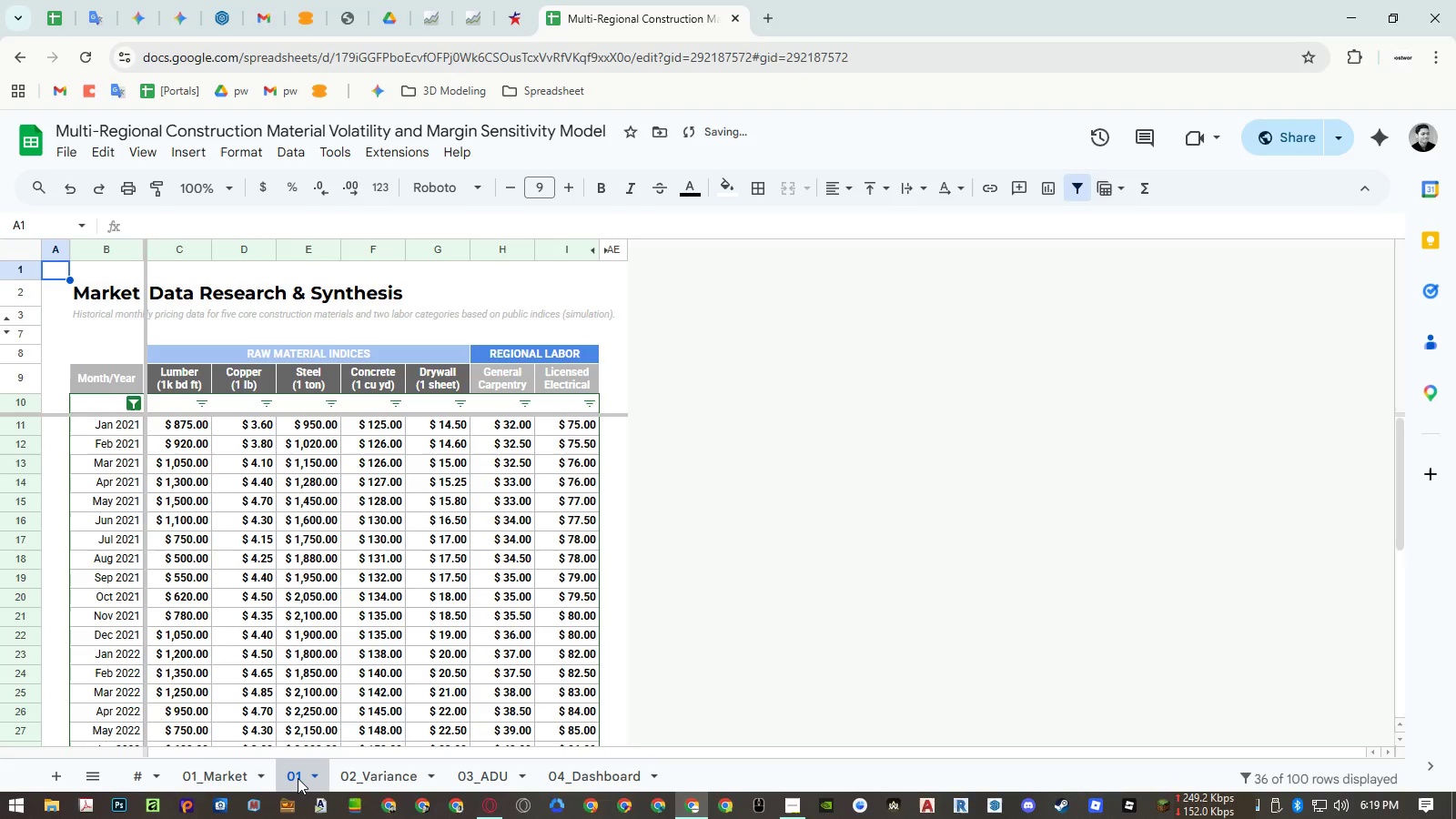 
left_click_drag(start_coordinate=[298, 778], to_coordinate=[195, 770])
 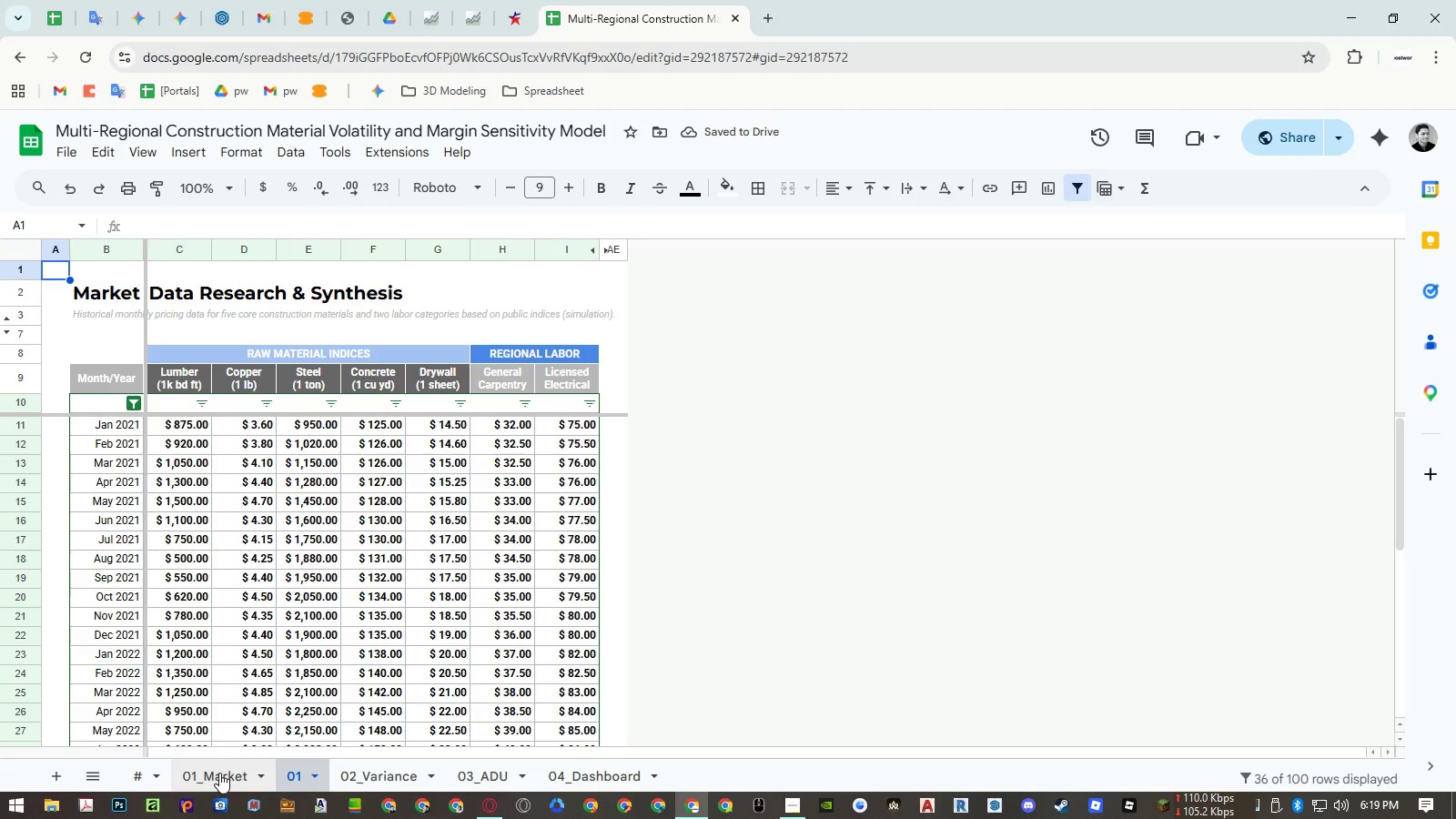 
left_click([219, 773])
 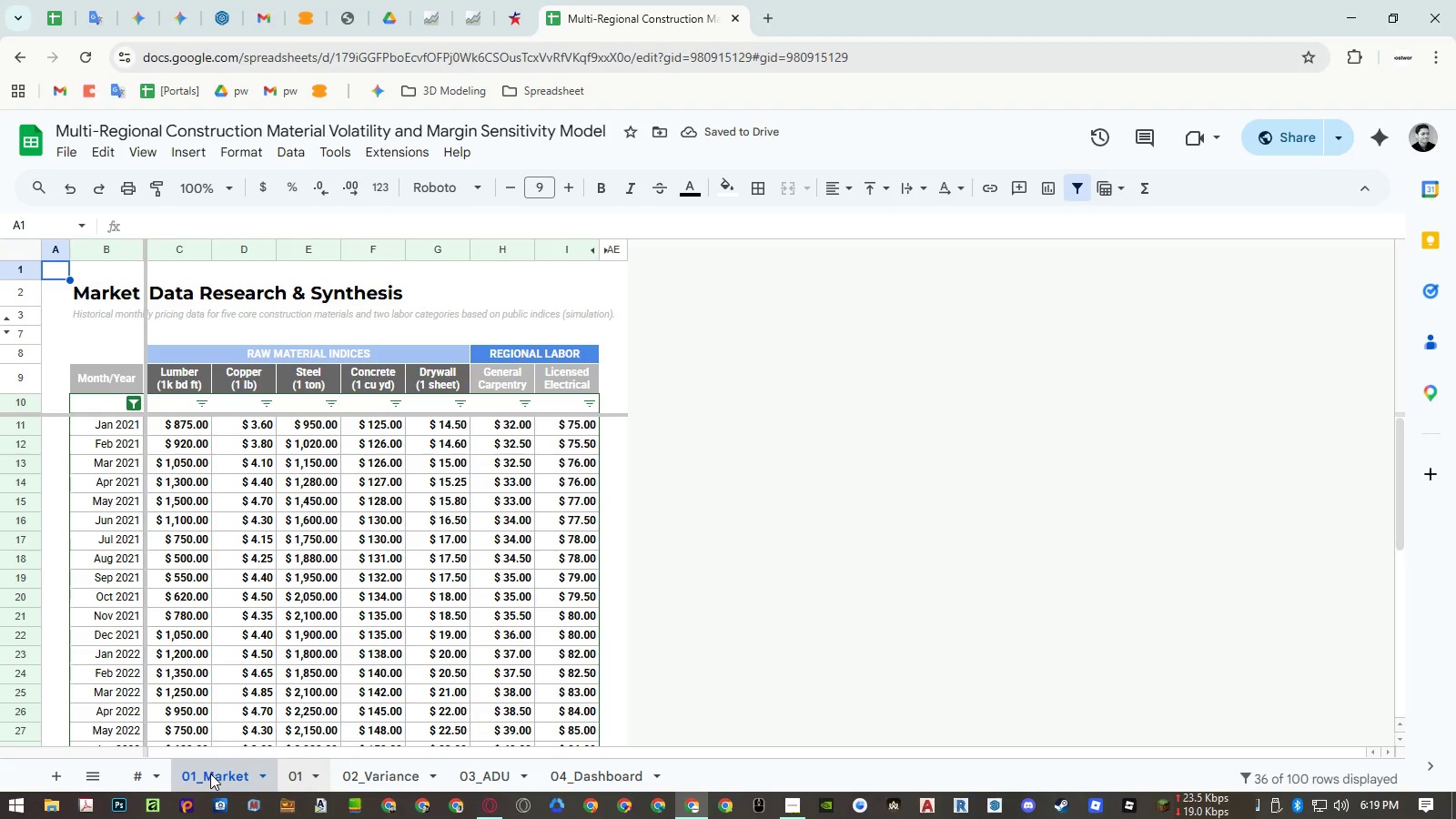 
left_click_drag(start_coordinate=[210, 774], to_coordinate=[295, 773])
 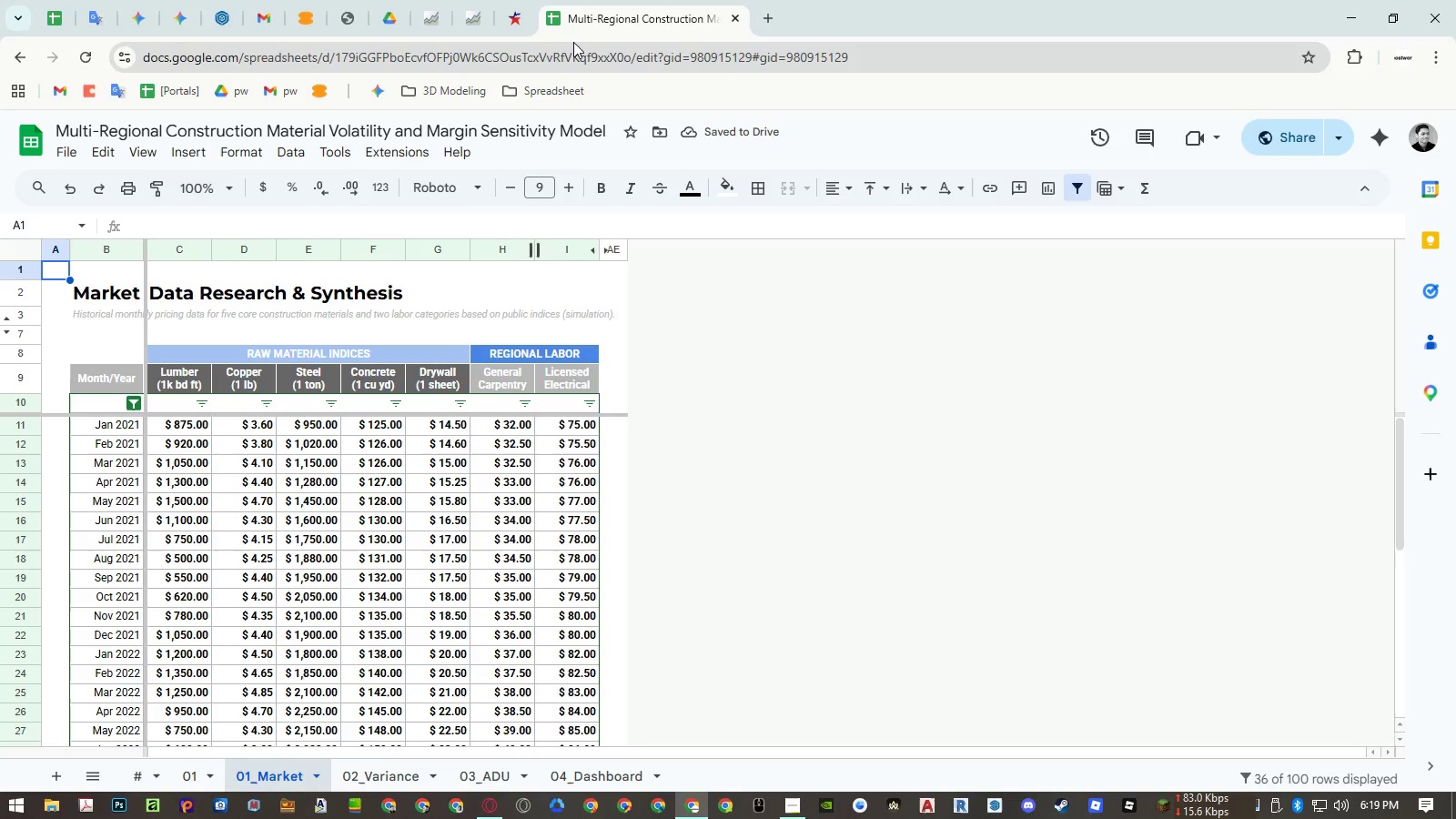 
wait(6.11)
 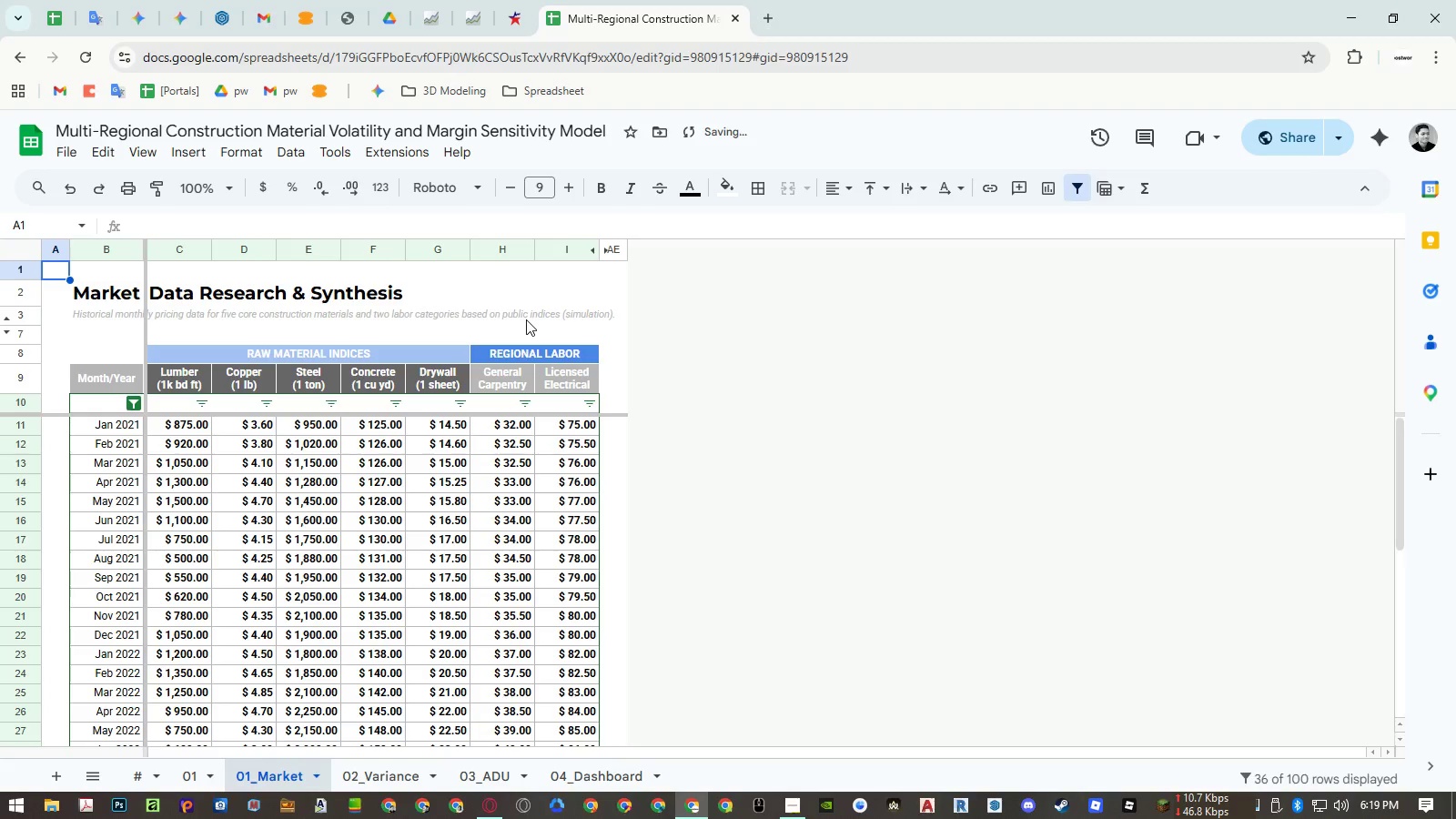 
left_click([606, 255])
 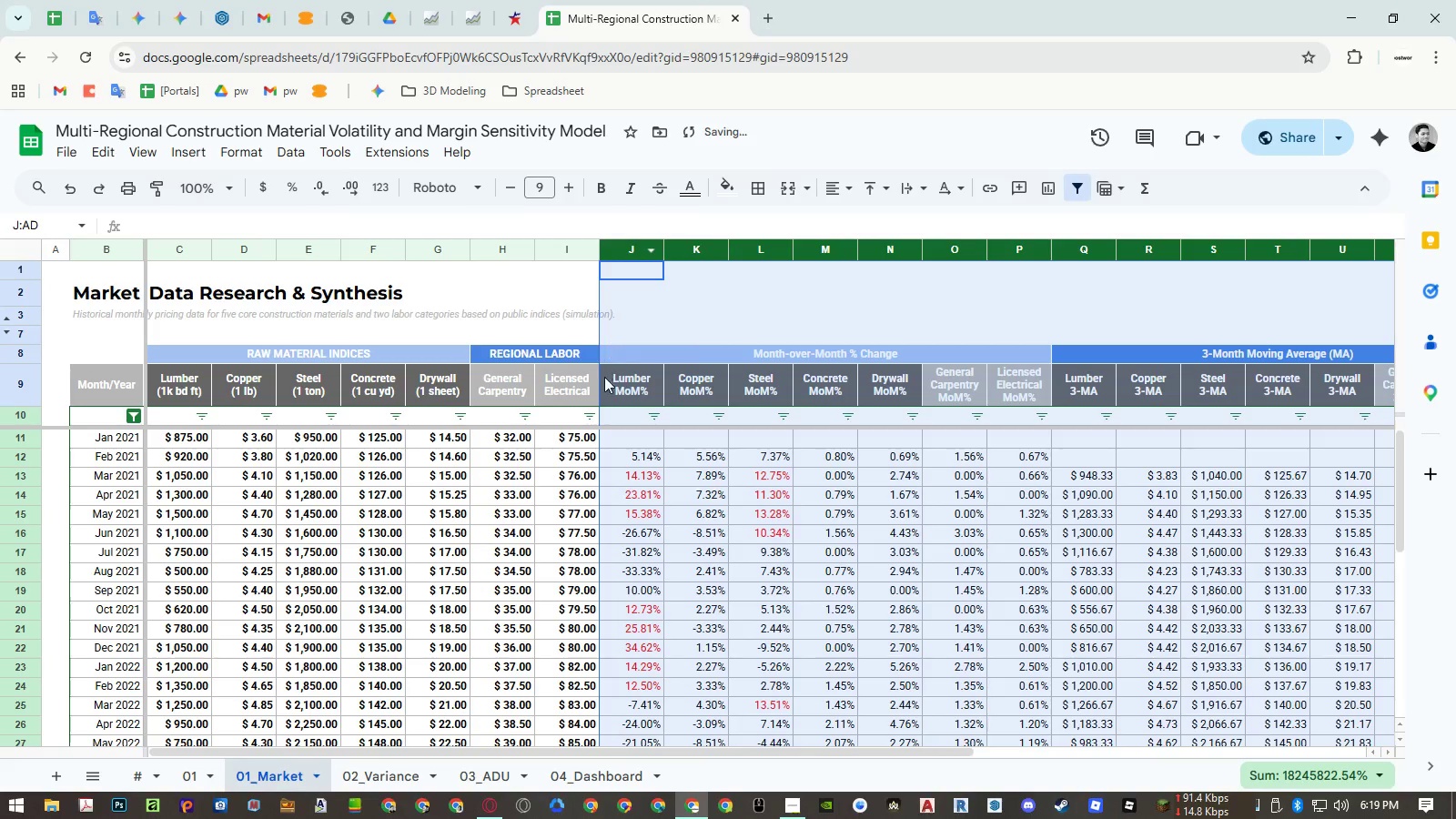 
left_click([628, 389])
 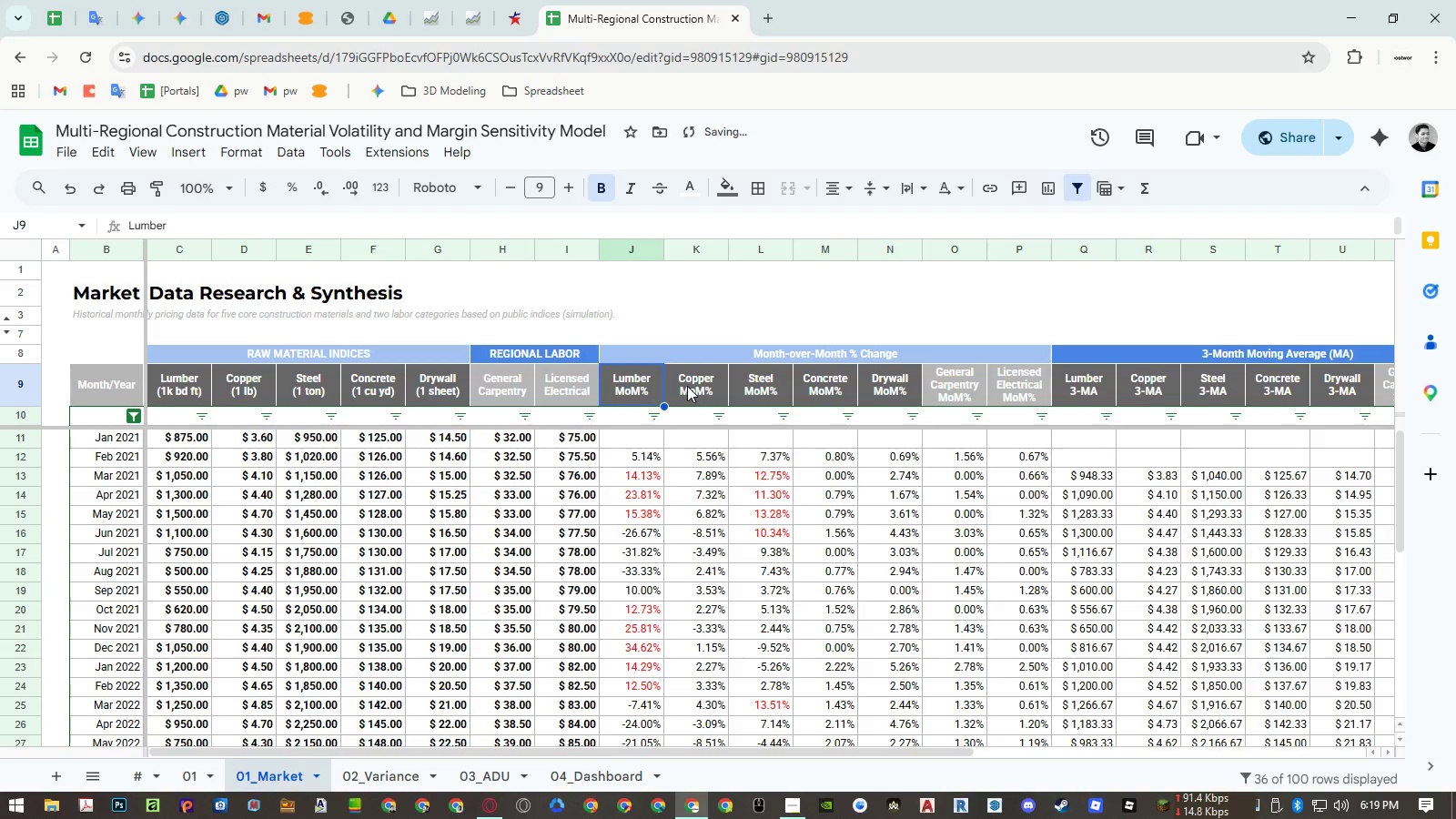 
left_click([687, 386])
 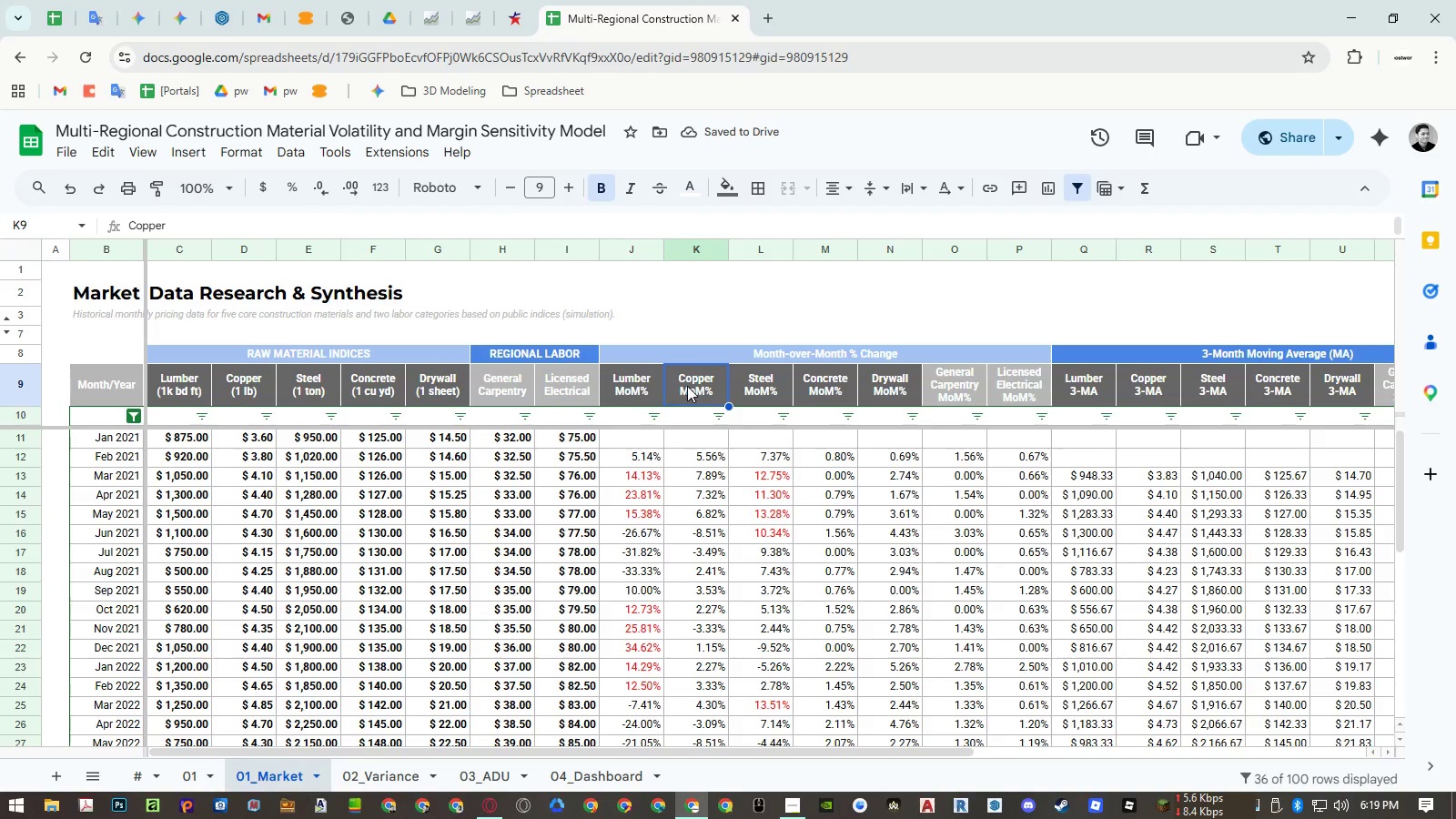 
key(Control+Z)
 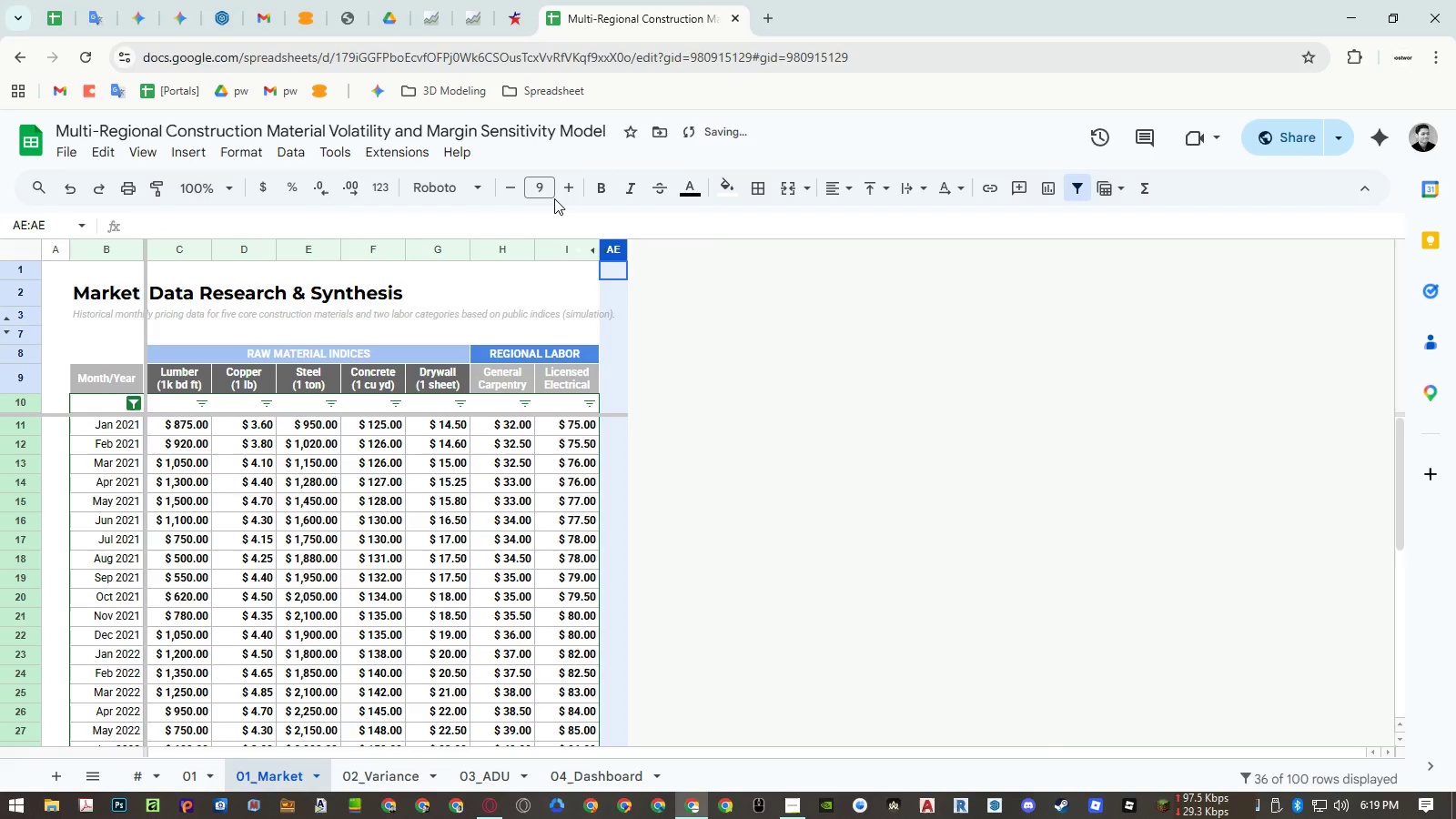 
key(Y)
 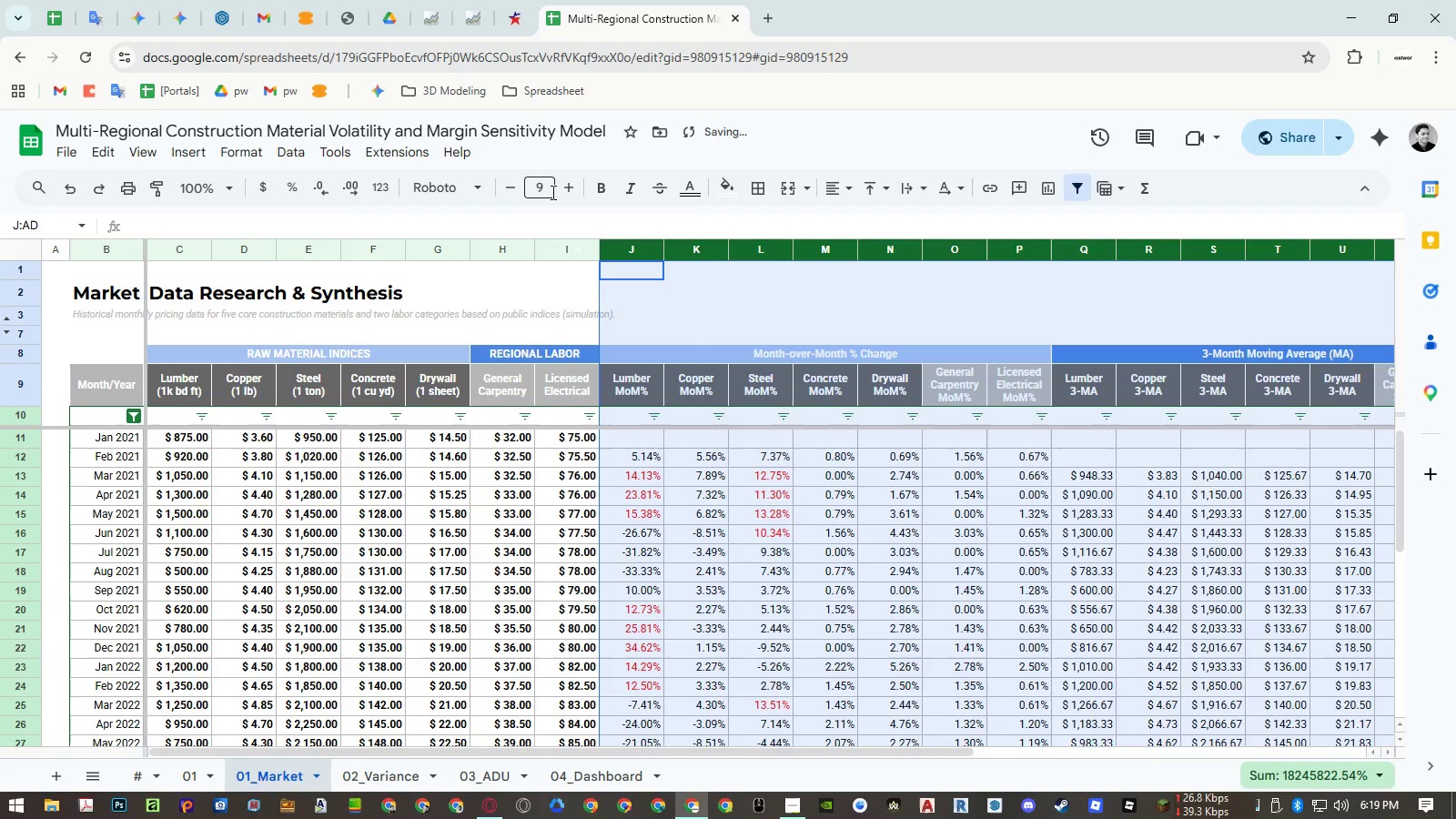 
key(Control+Z)
 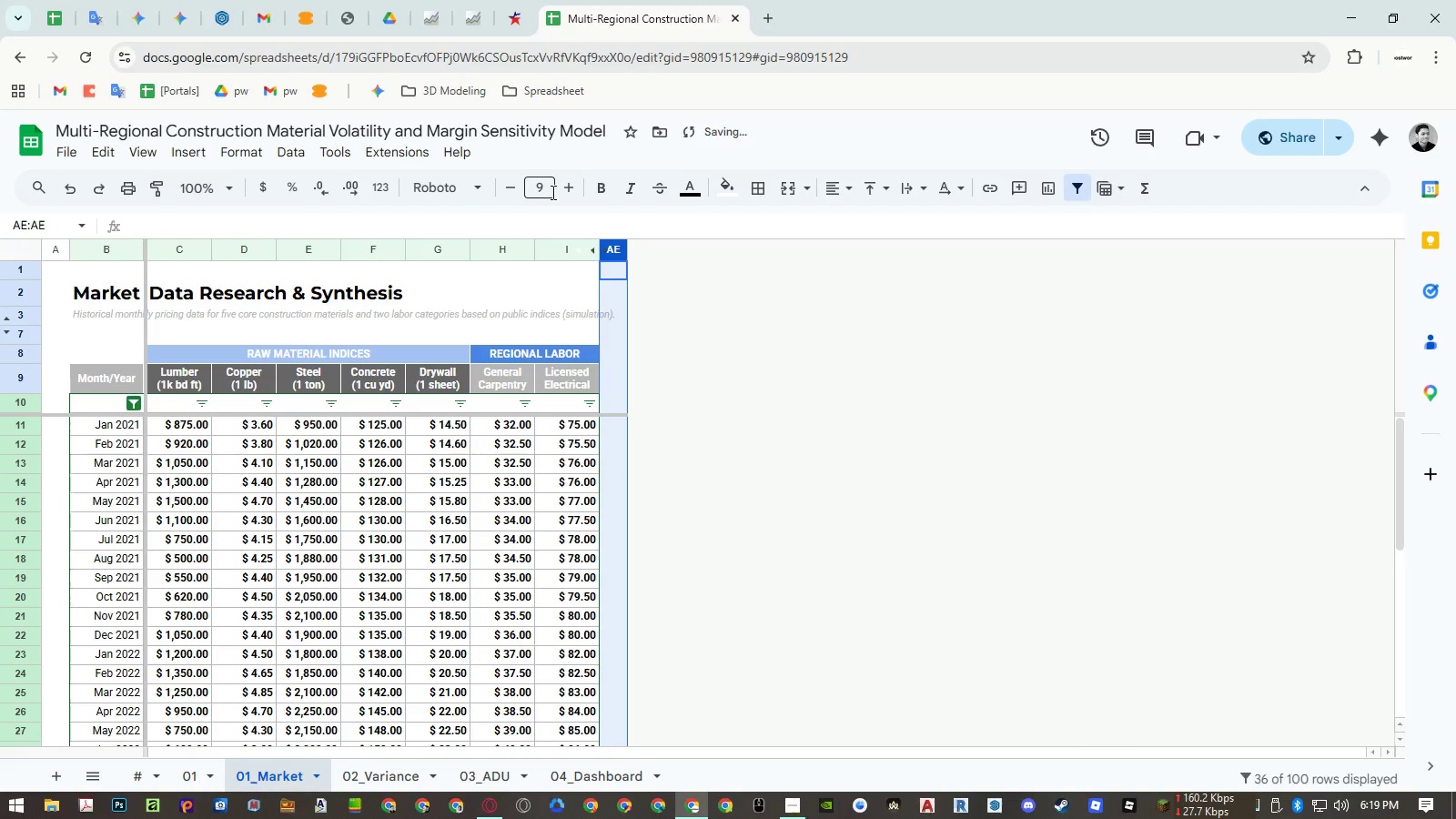 
key(Control+Y)
 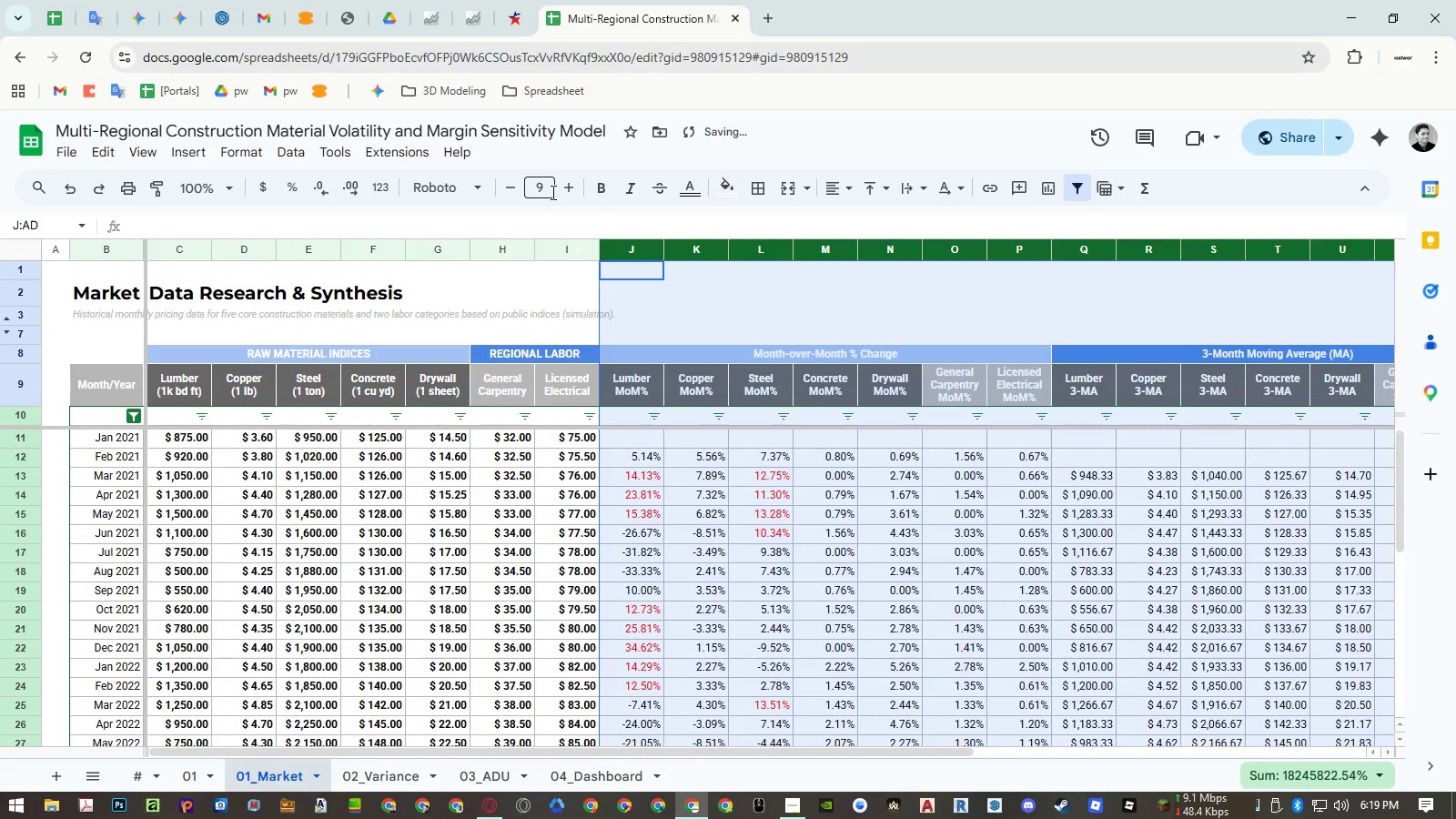 
key(Control+Z)
 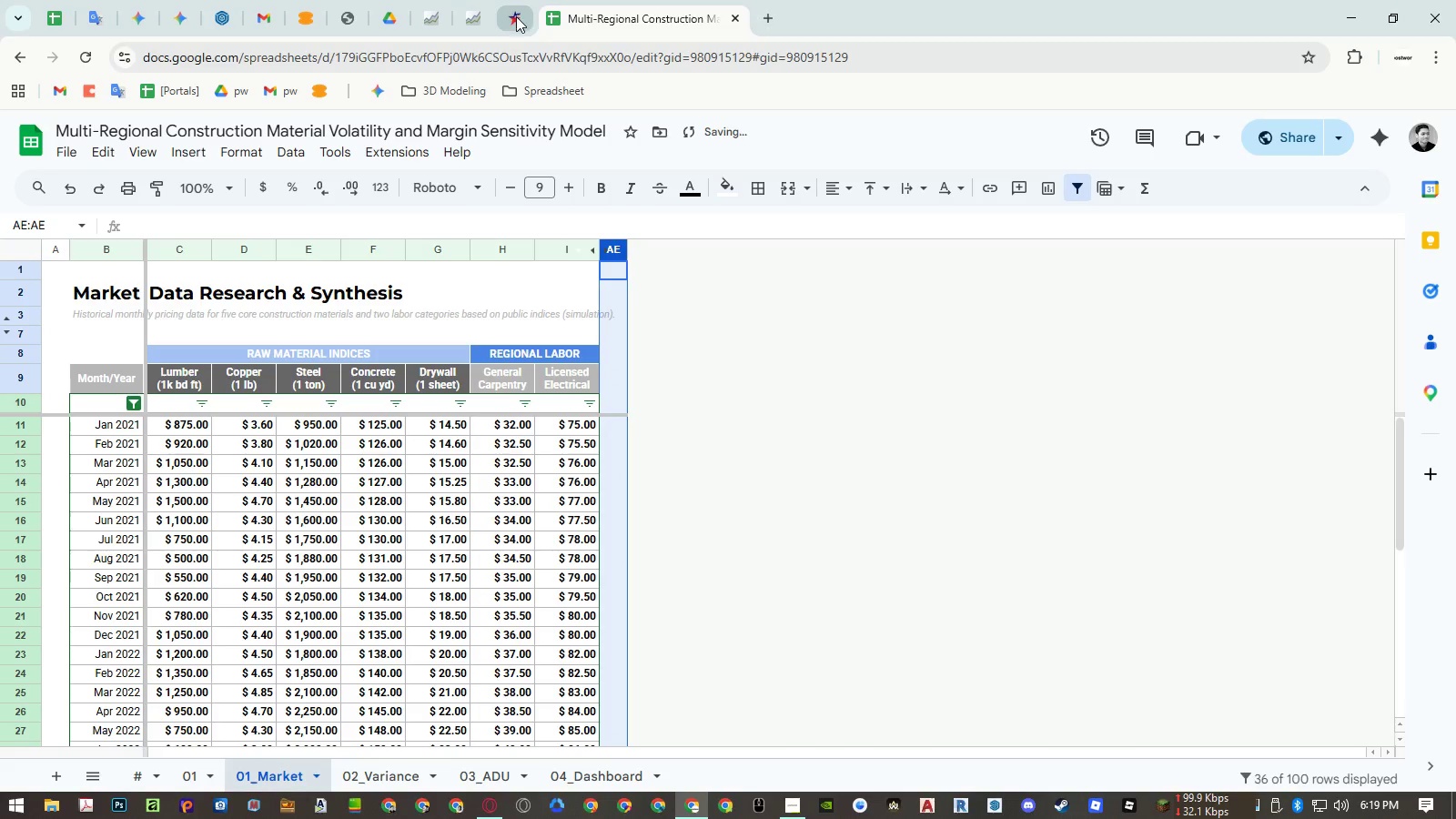 
left_click([516, 16])
 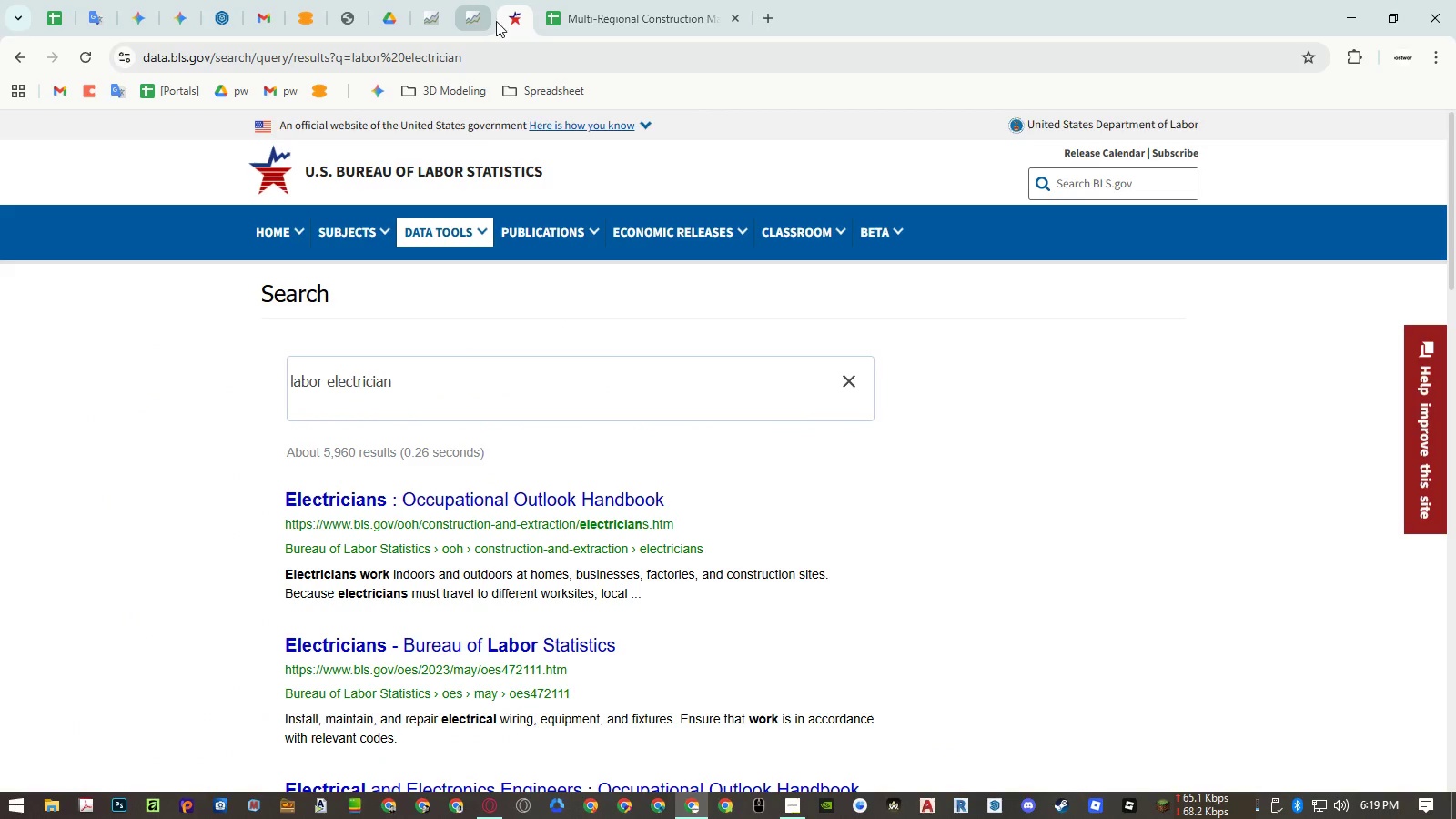 
left_click([598, 25])
 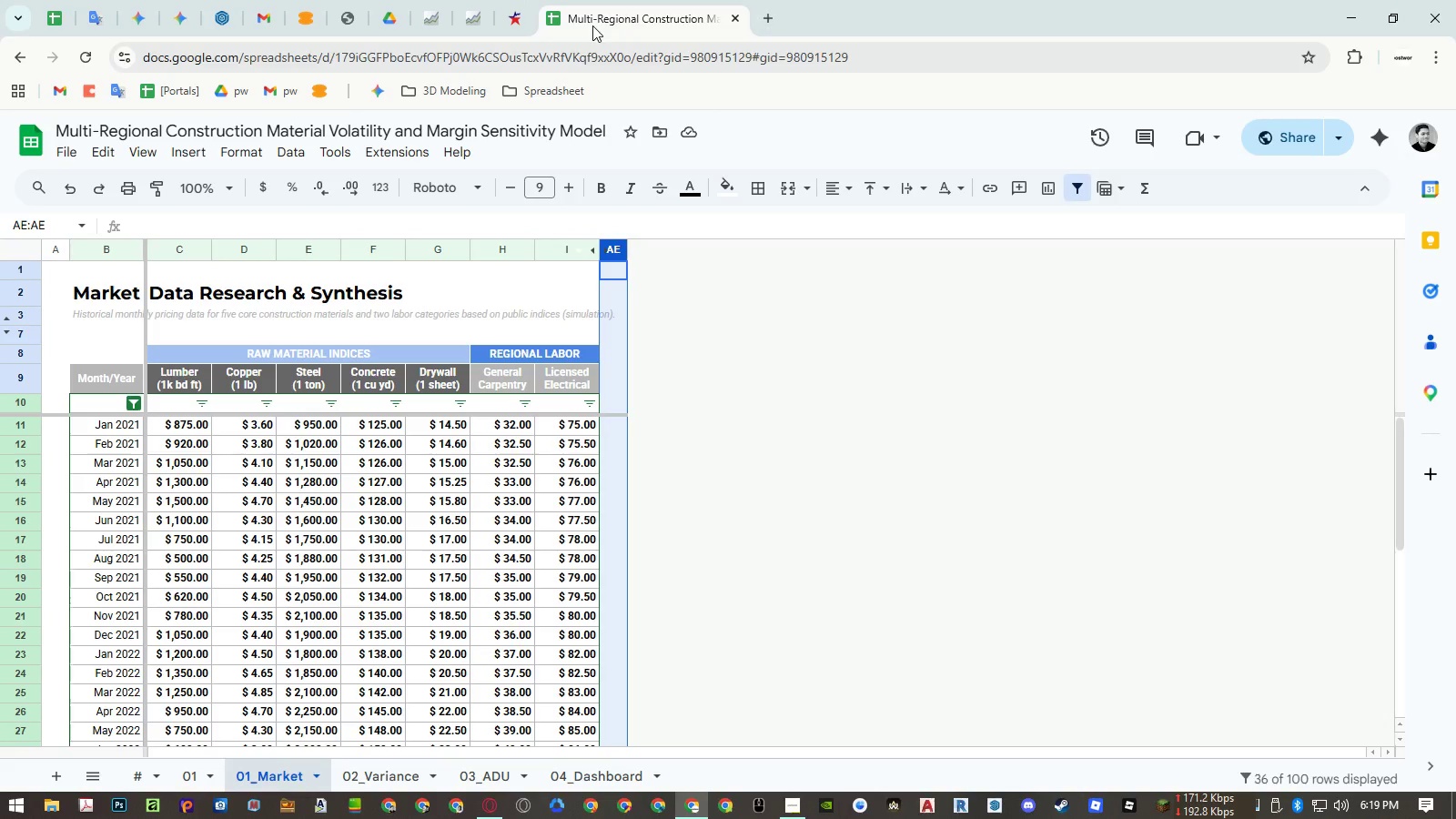 
left_click([513, 21])
 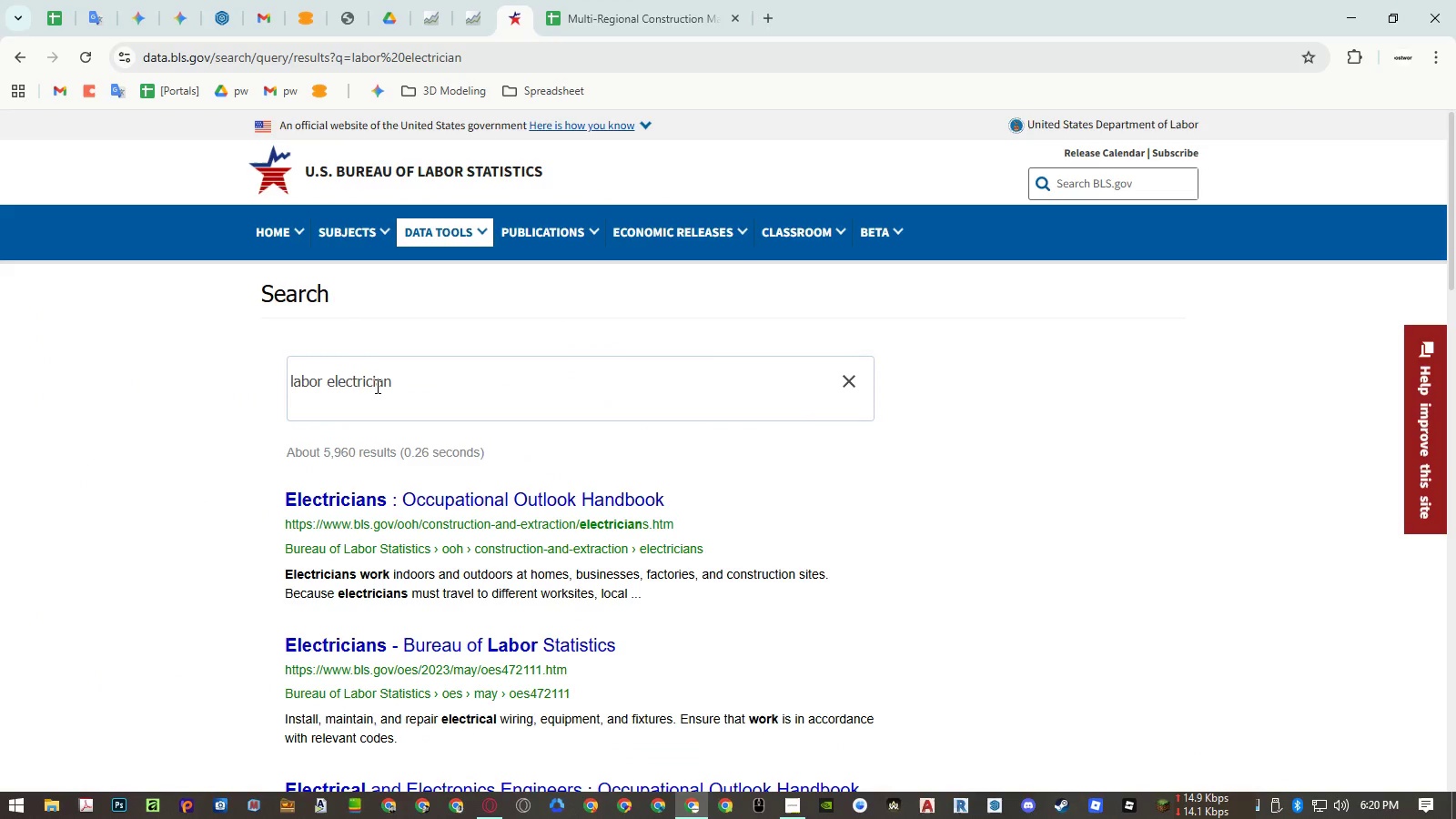 
double_click([376, 386])
 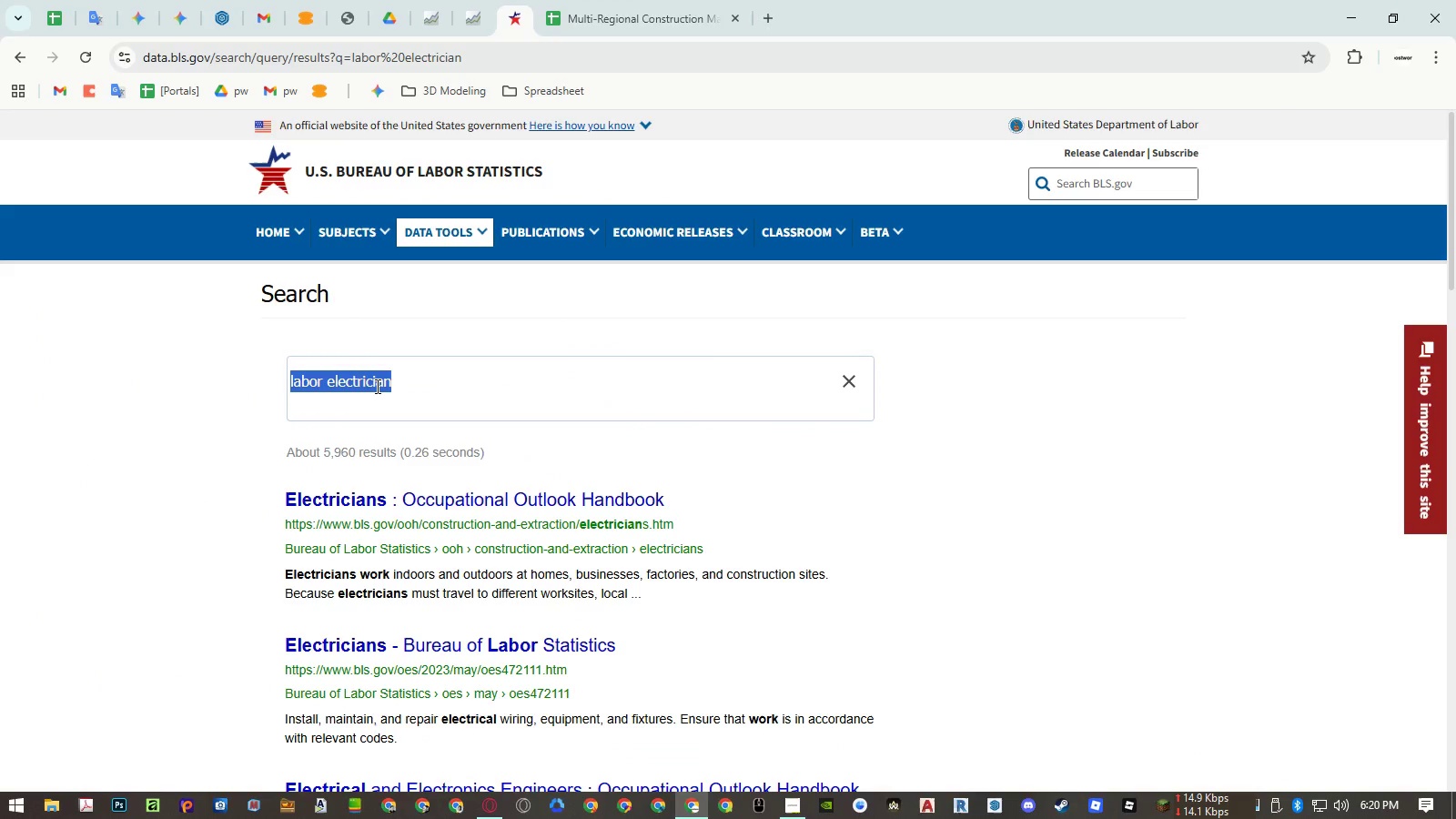 
triple_click([376, 386])
 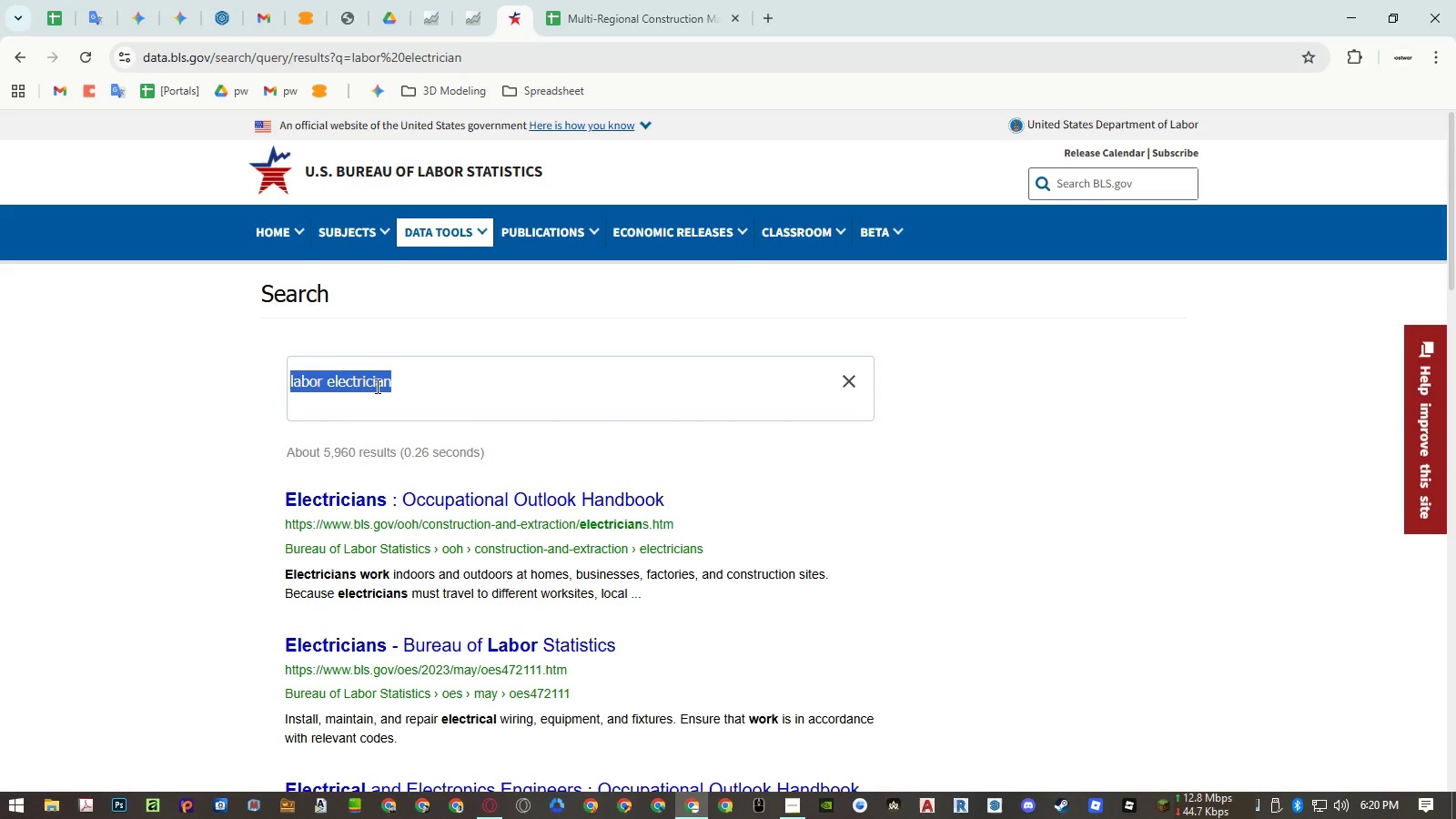 
type(price lumber)
 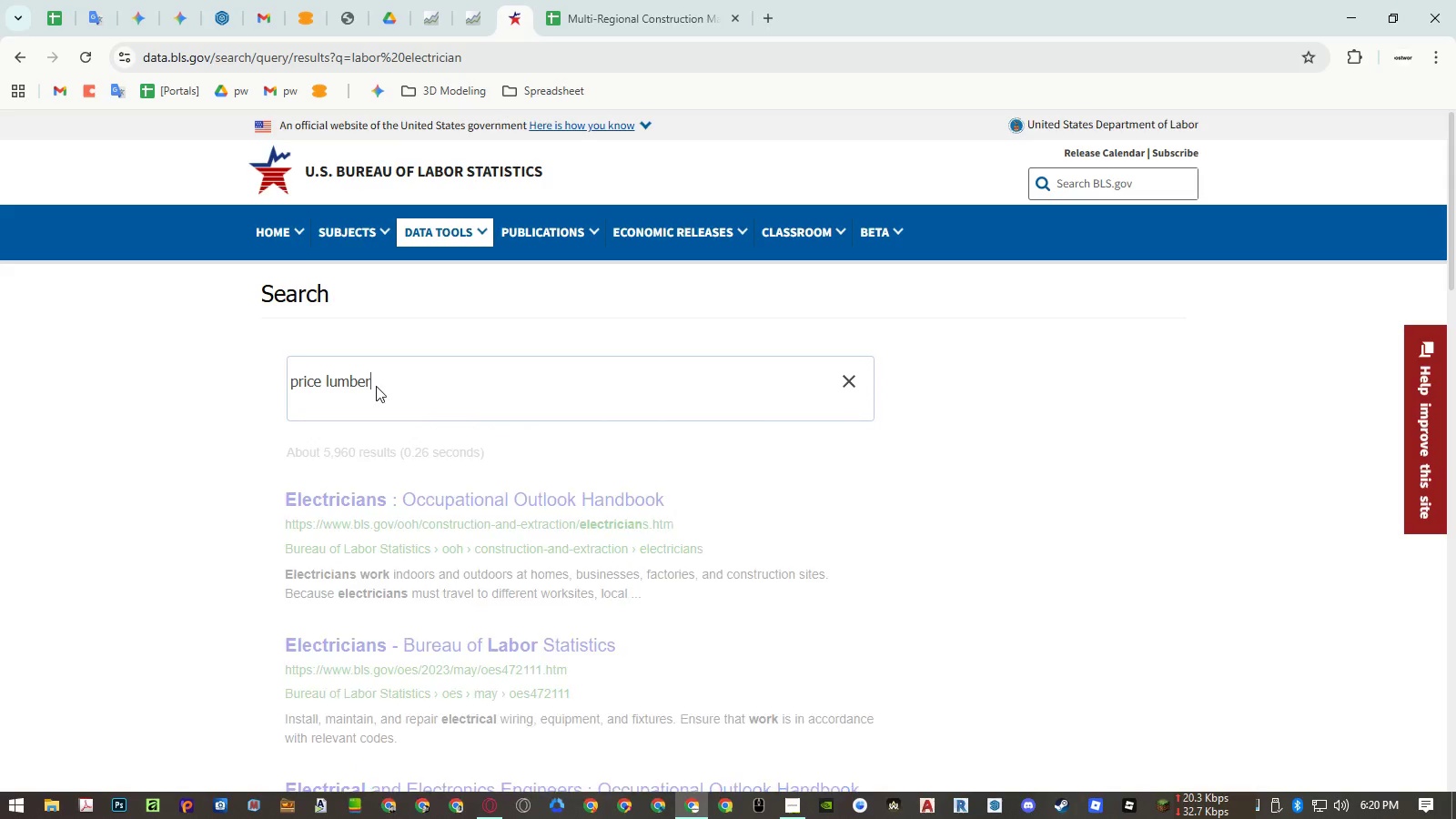 
key(Enter)
 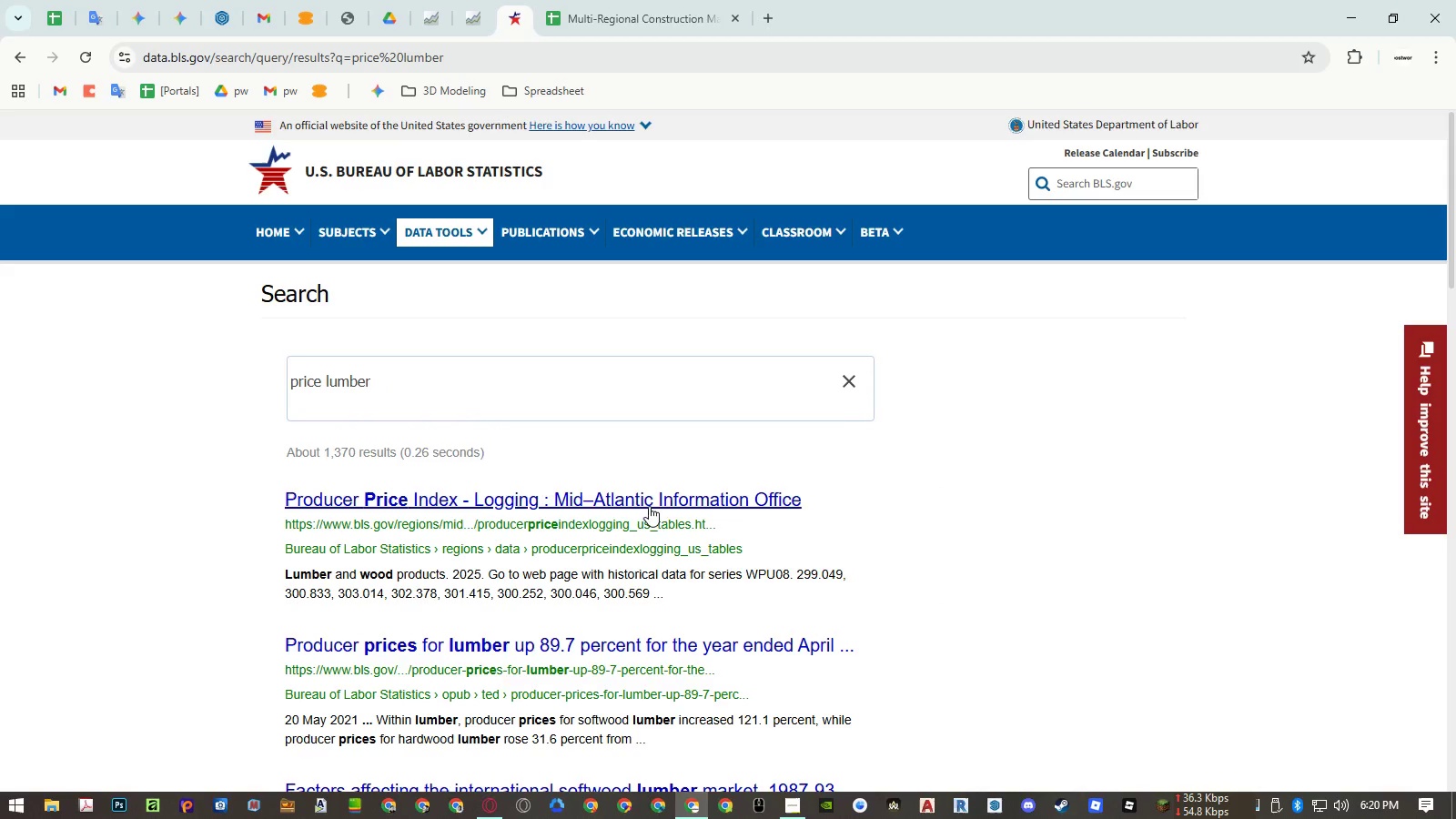 
wait(5.36)
 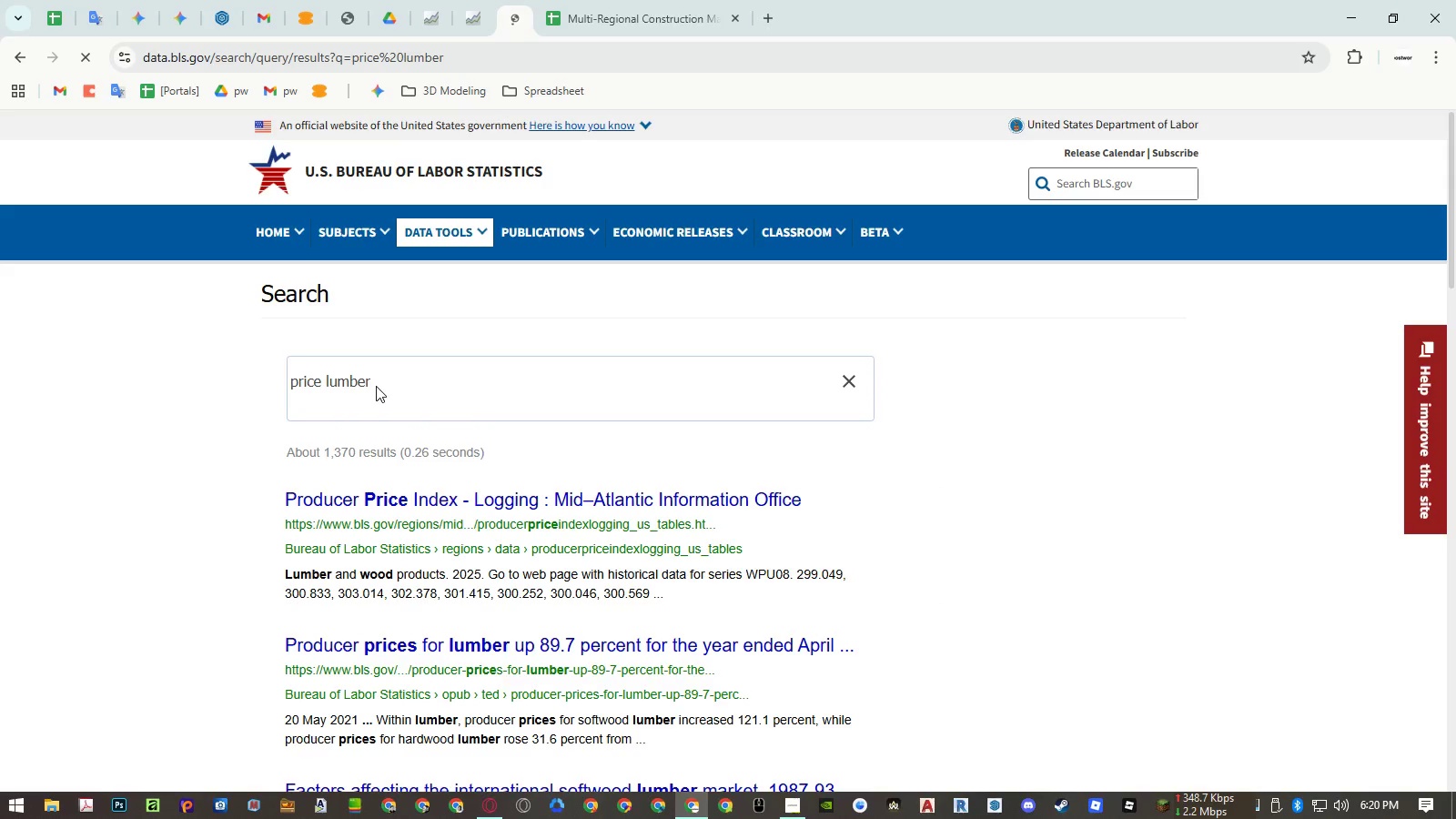 
middle_click([620, 490])
 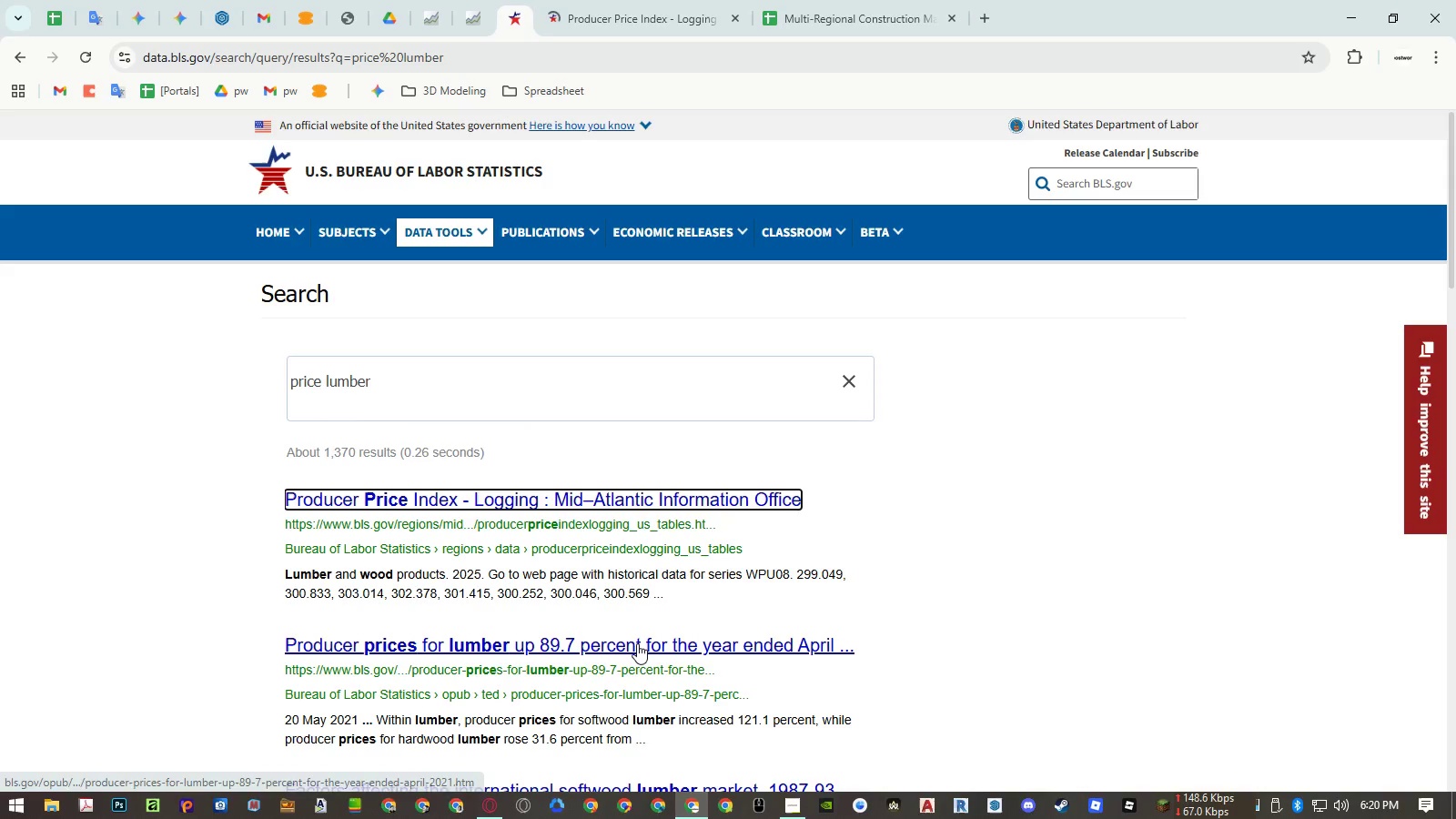 
middle_click([637, 643])
 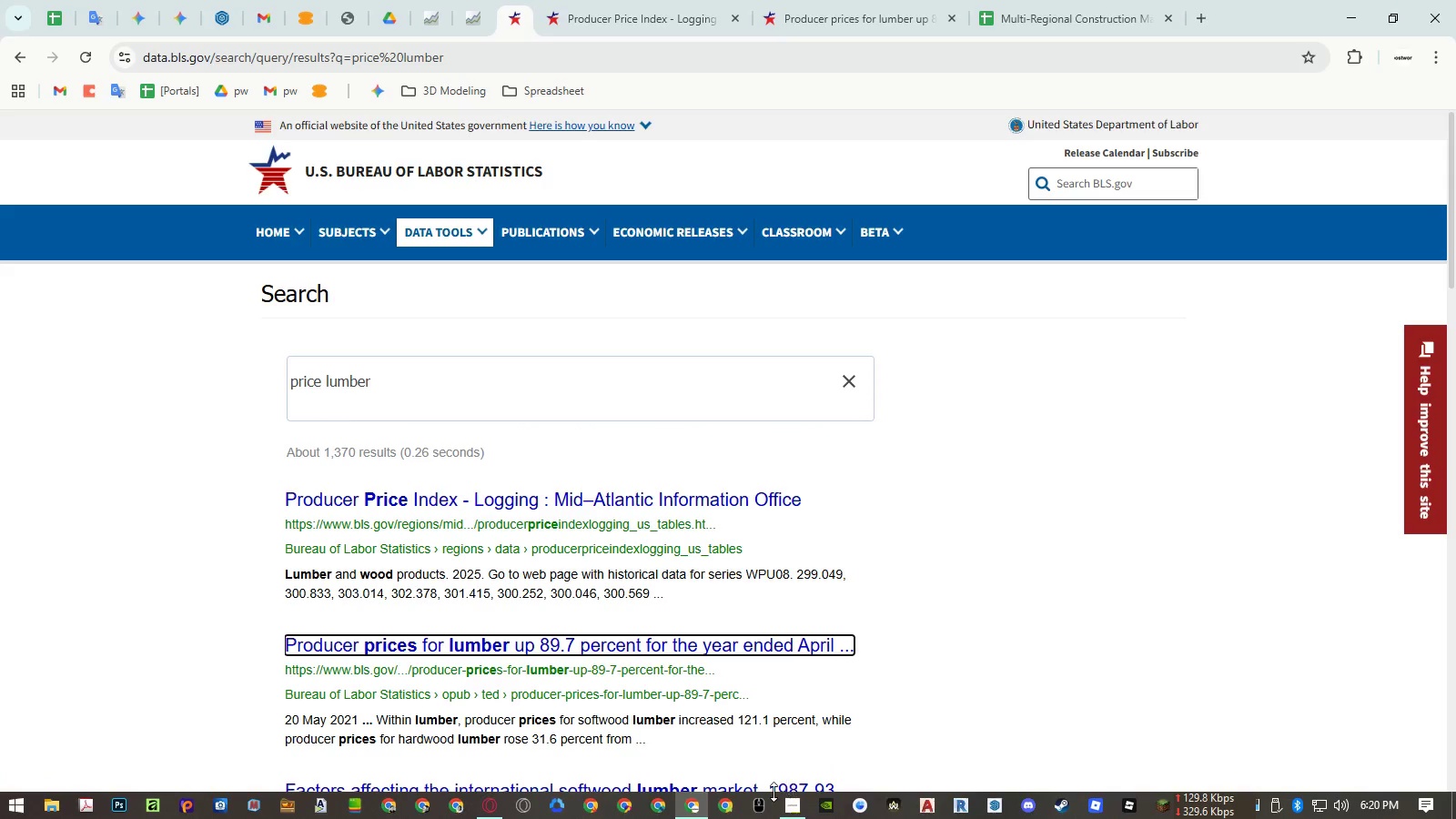 
left_click([783, 808])